 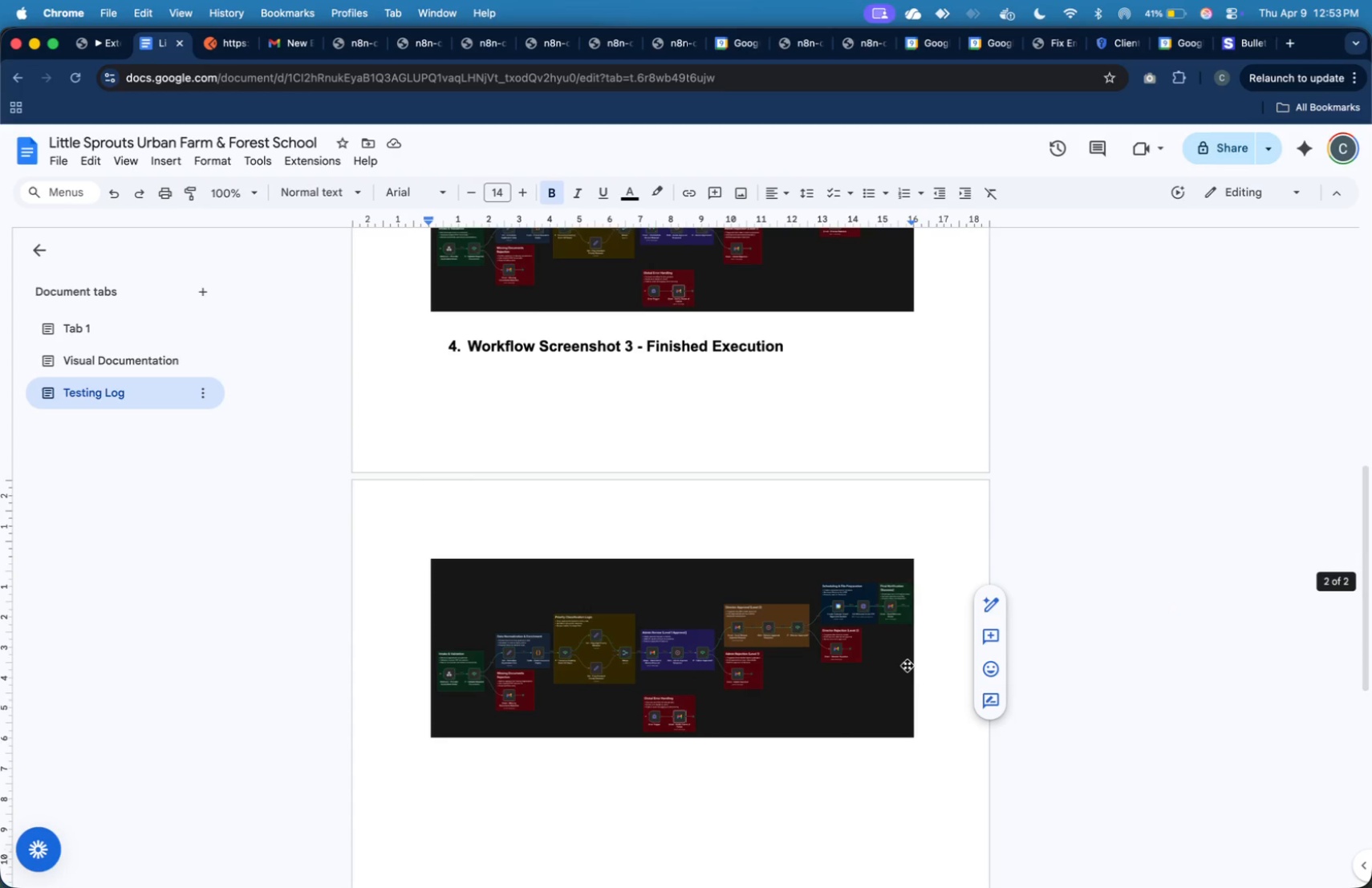 
key(Enter)
 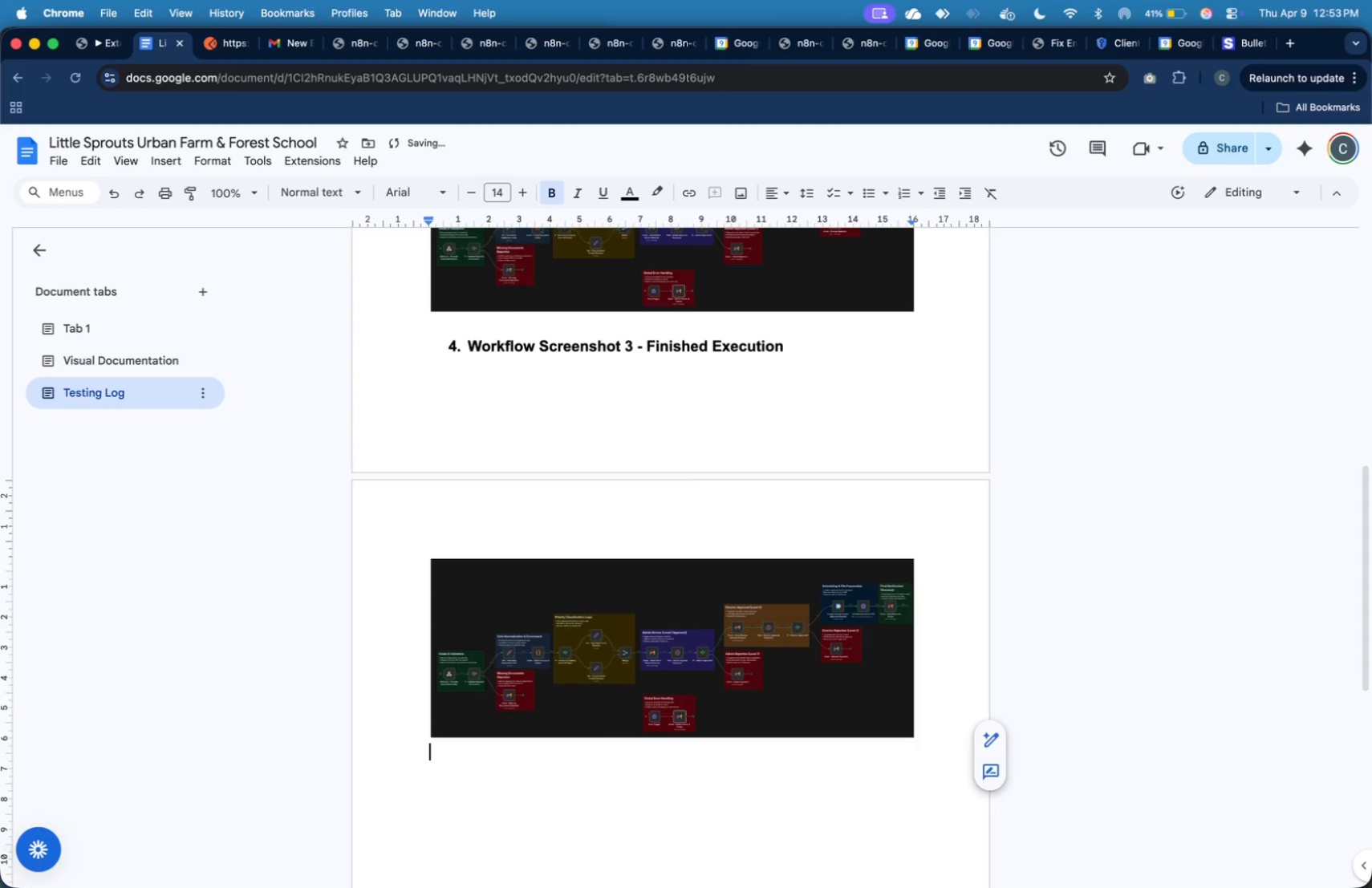 
key(Enter)
 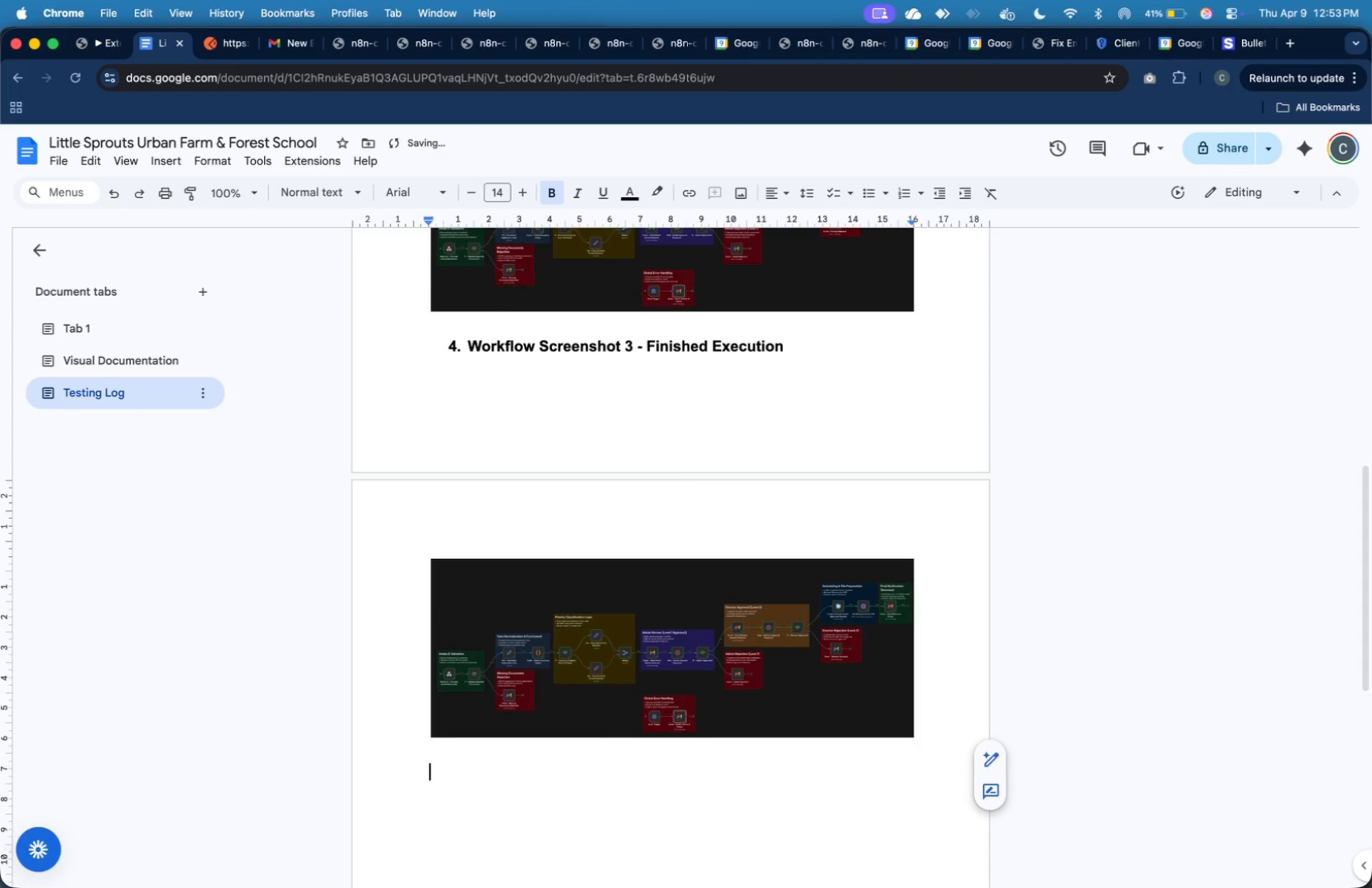 
type(Final )
key(Backspace)
key(Backspace)
key(Backspace)
key(Backspace)
key(Backspace)
key(Backspace)
type(5. Final Output:)
 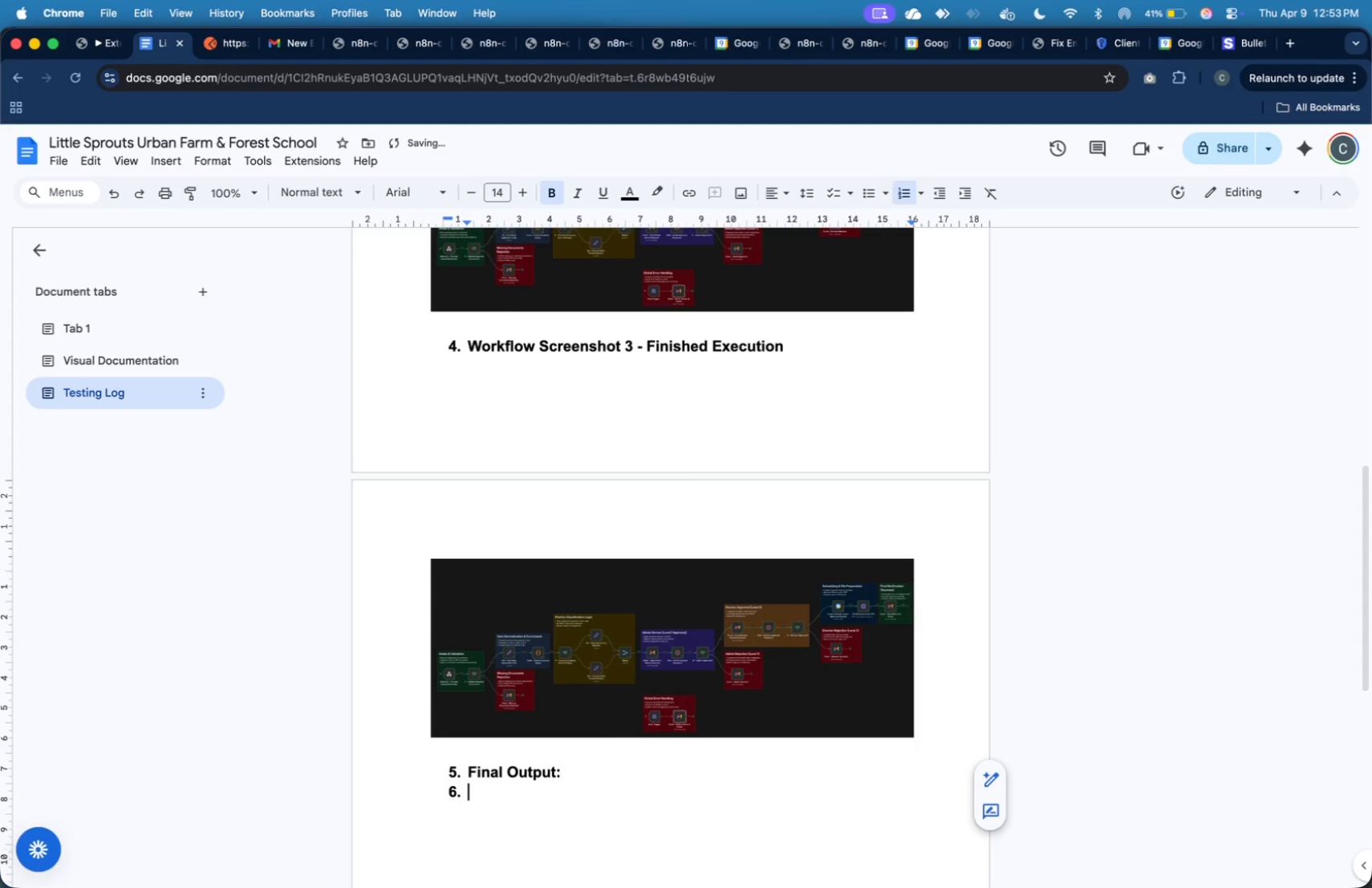 
 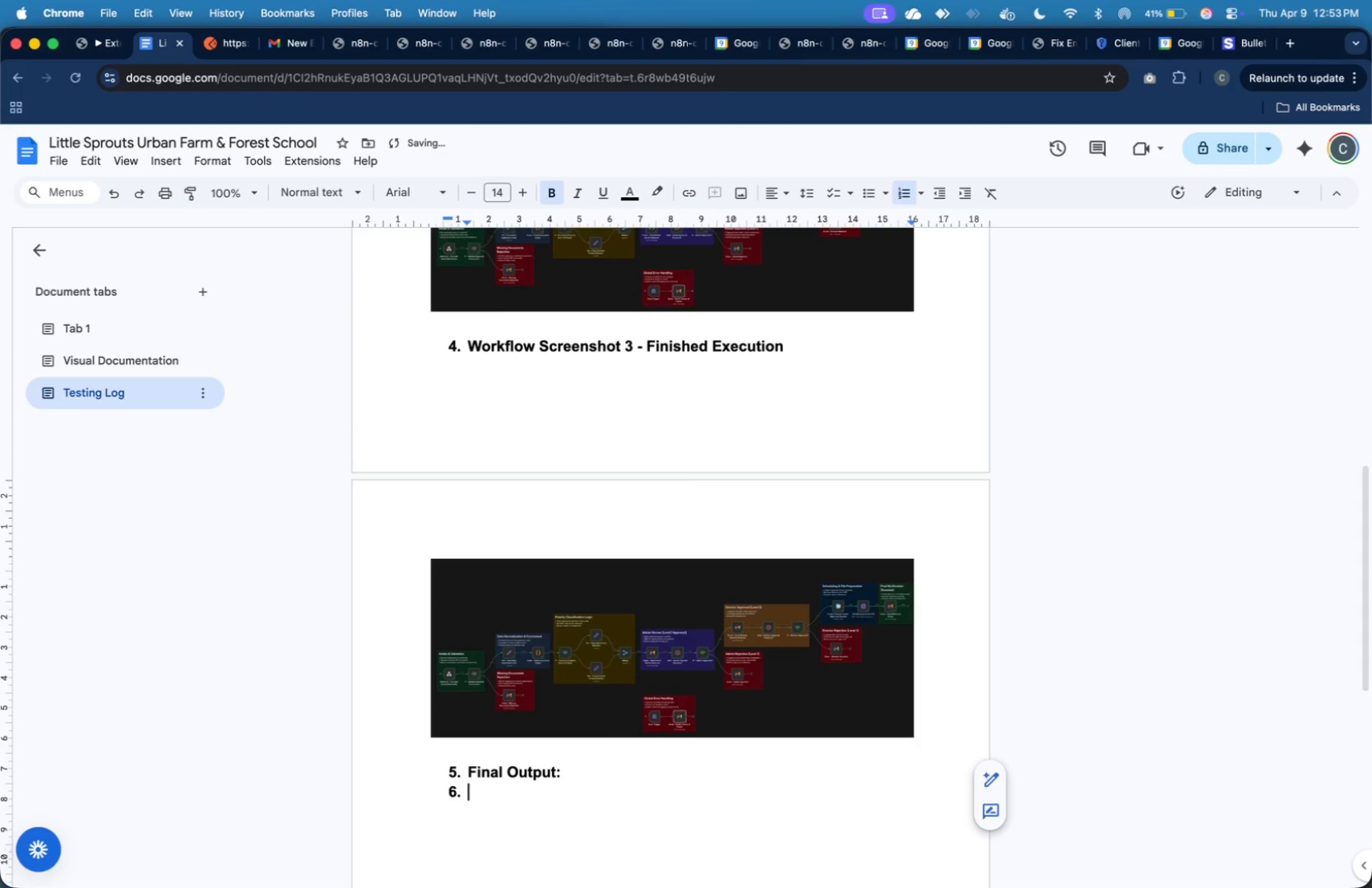 
key(Enter)
 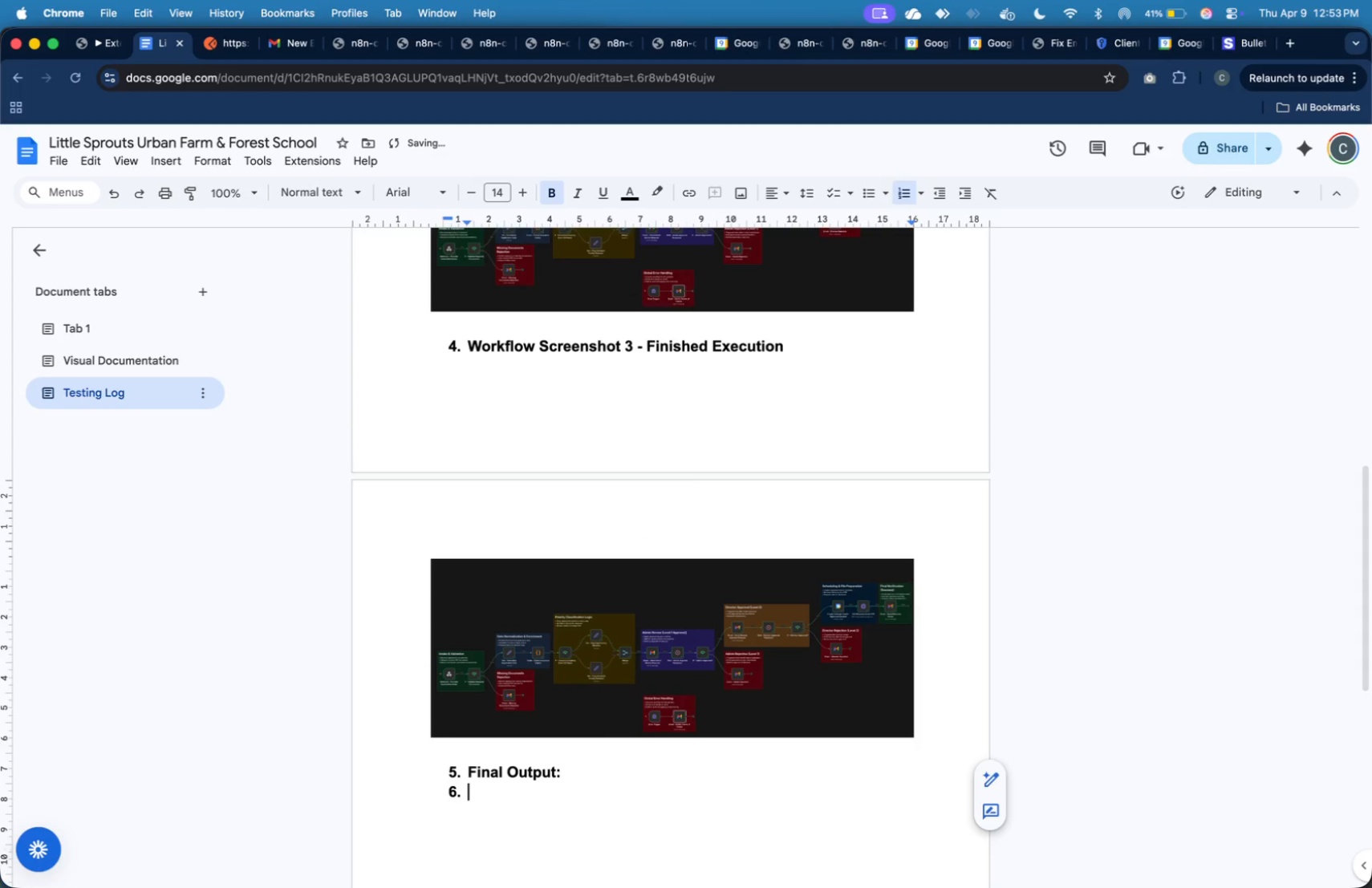 
key(Enter)
 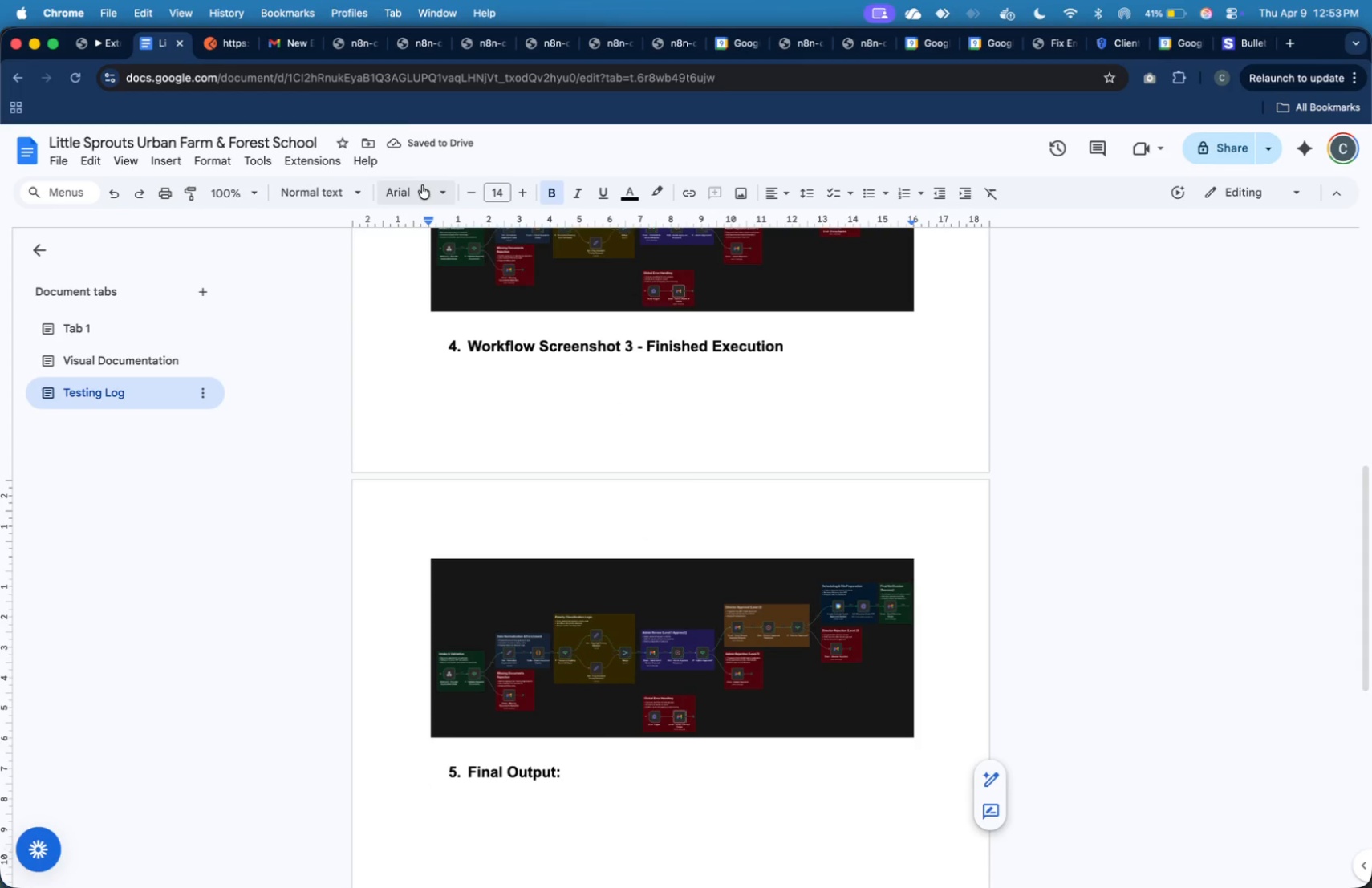 
left_click([275, 46])
 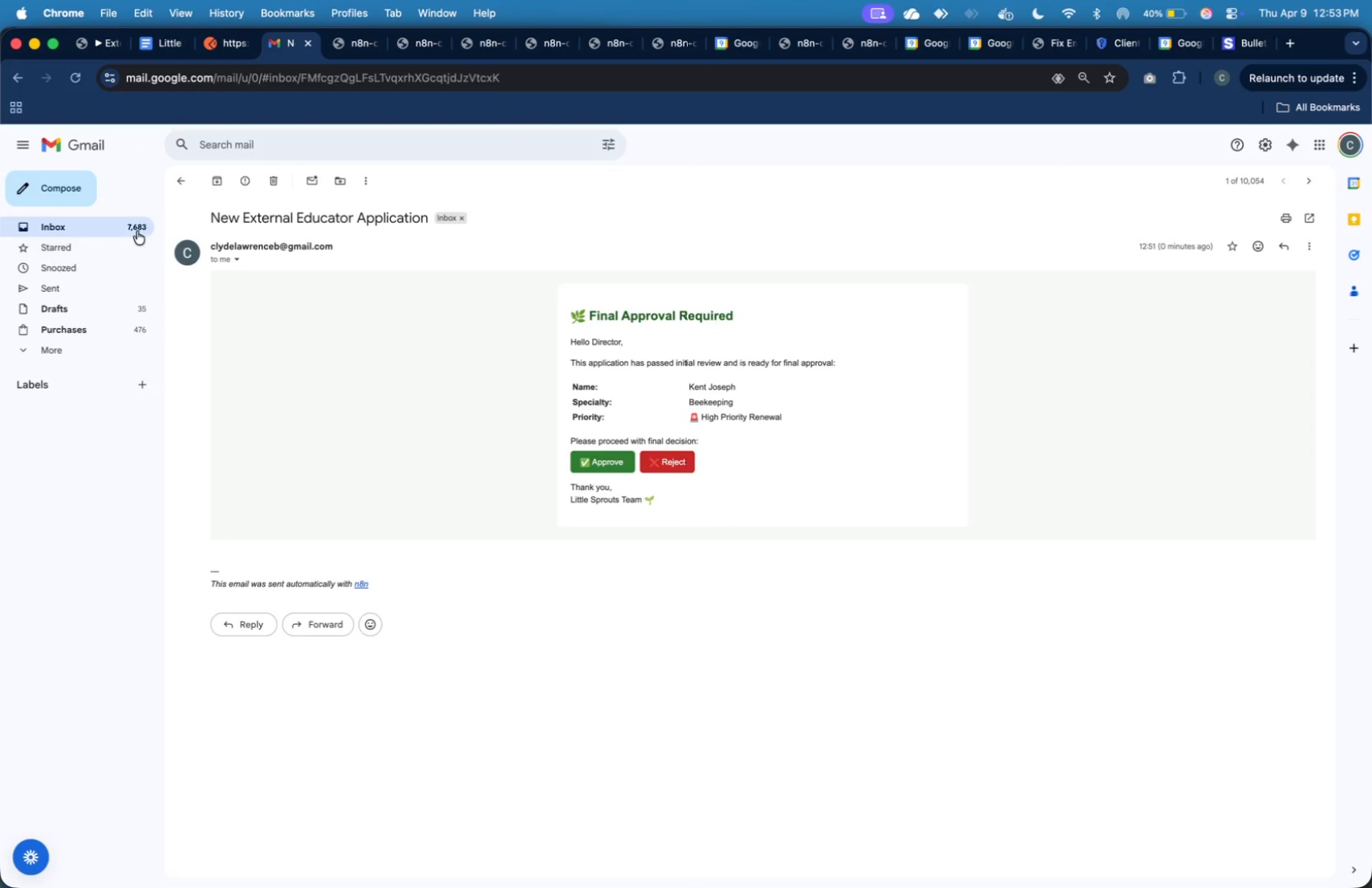 
double_click([136, 229])
 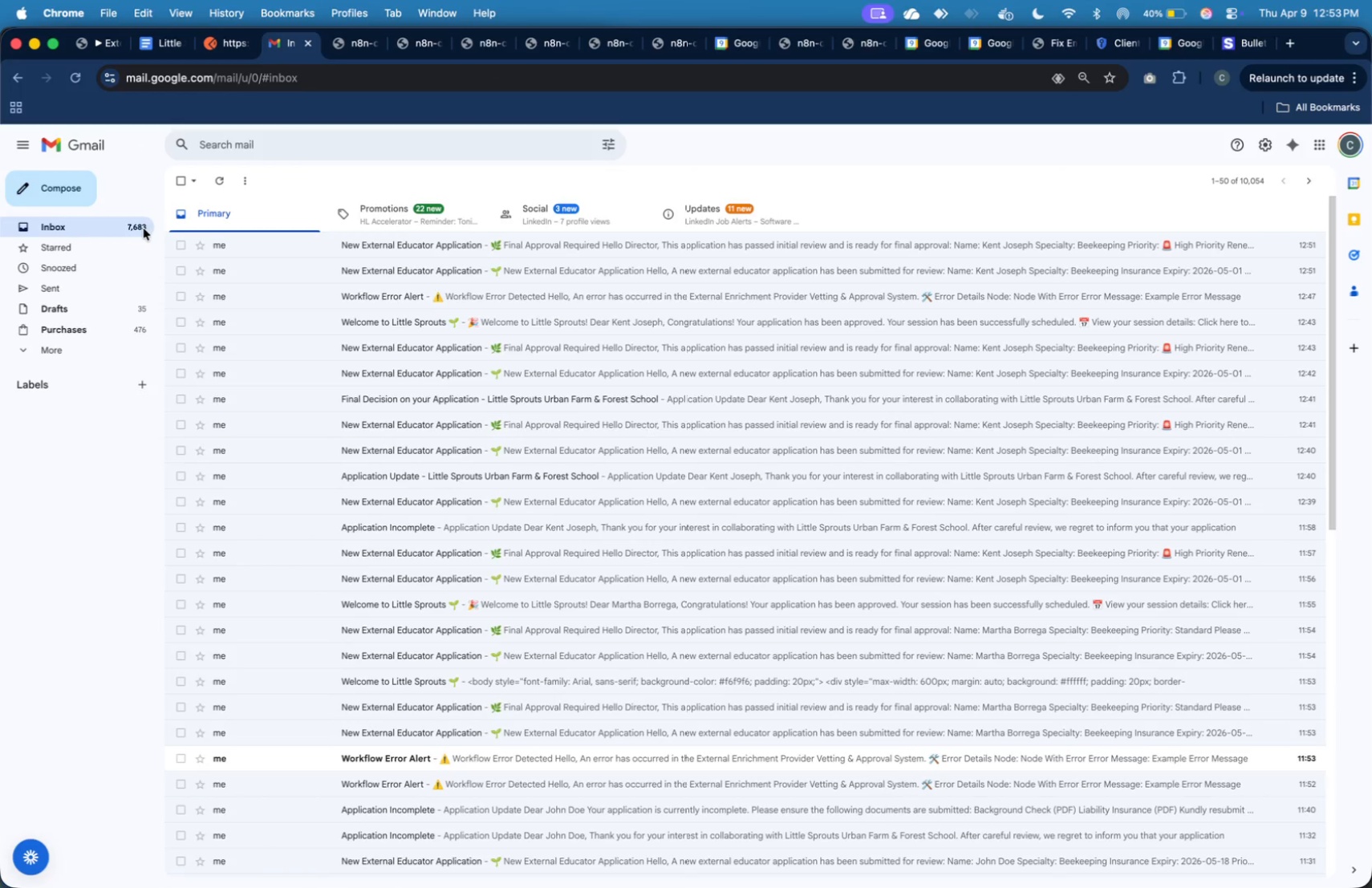 
double_click([144, 229])
 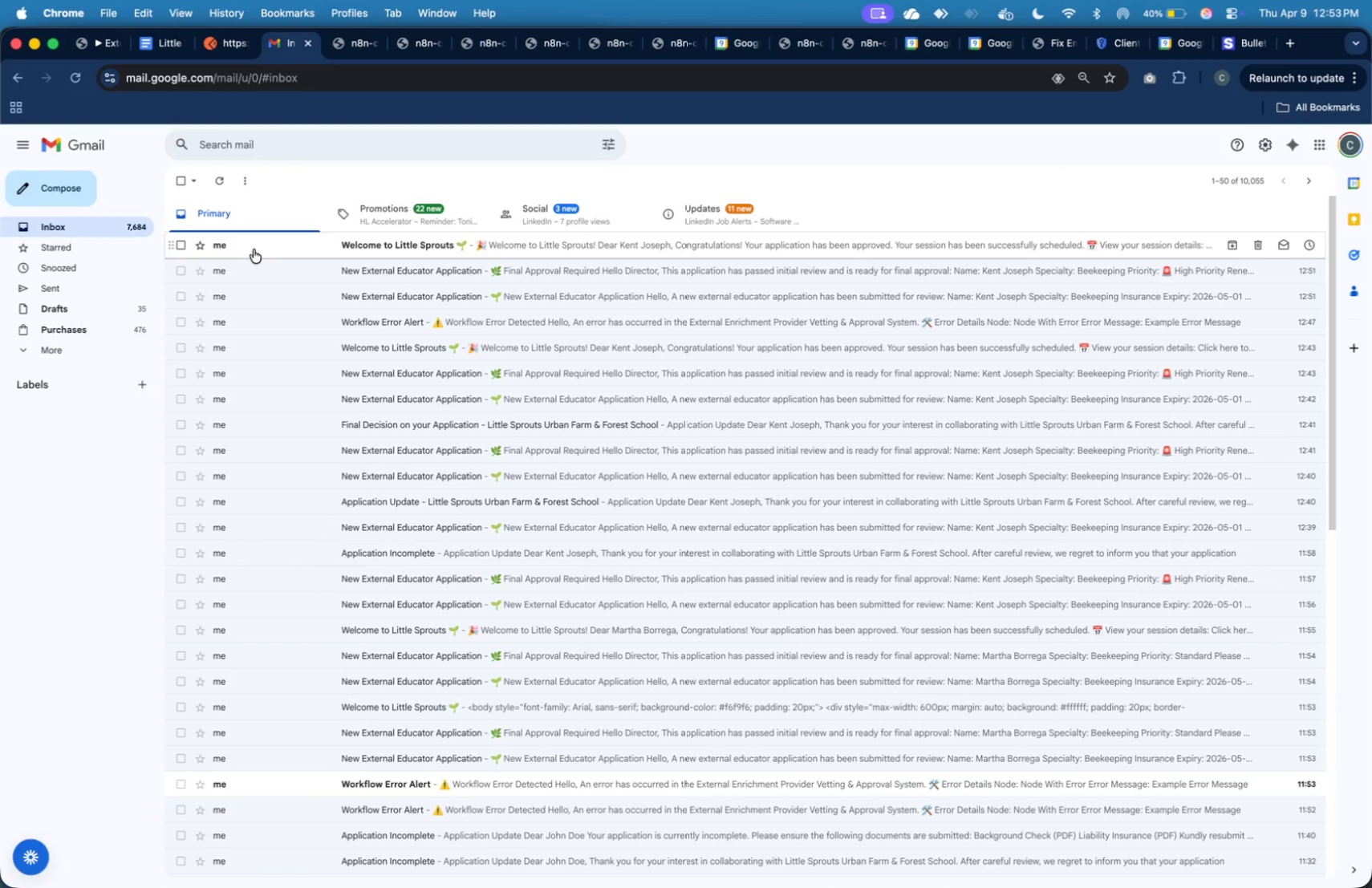 
left_click([273, 249])
 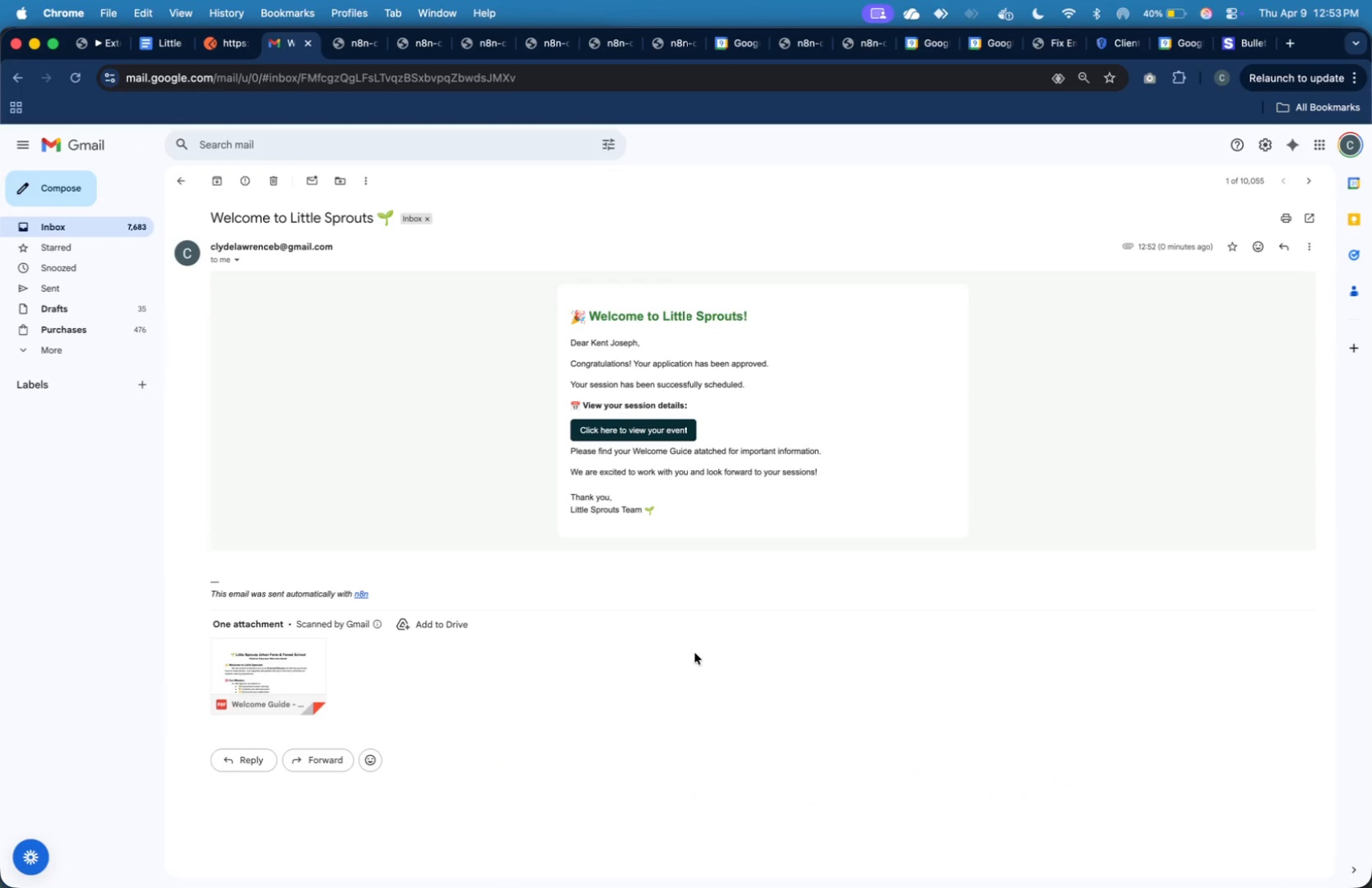 
key(Meta+Shift+4)
 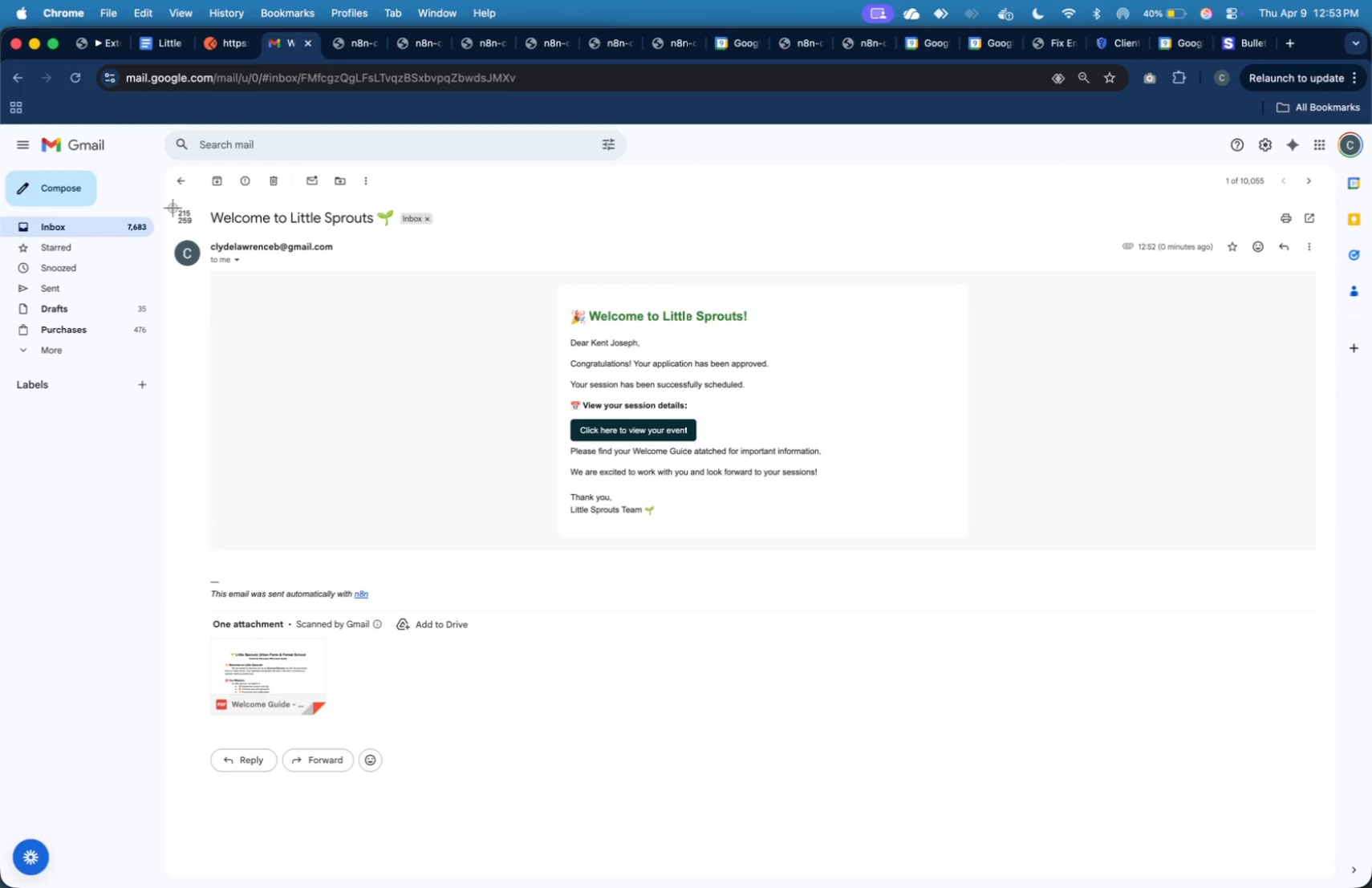 
left_click_drag(start_coordinate=[171, 201], to_coordinate=[1327, 729])
 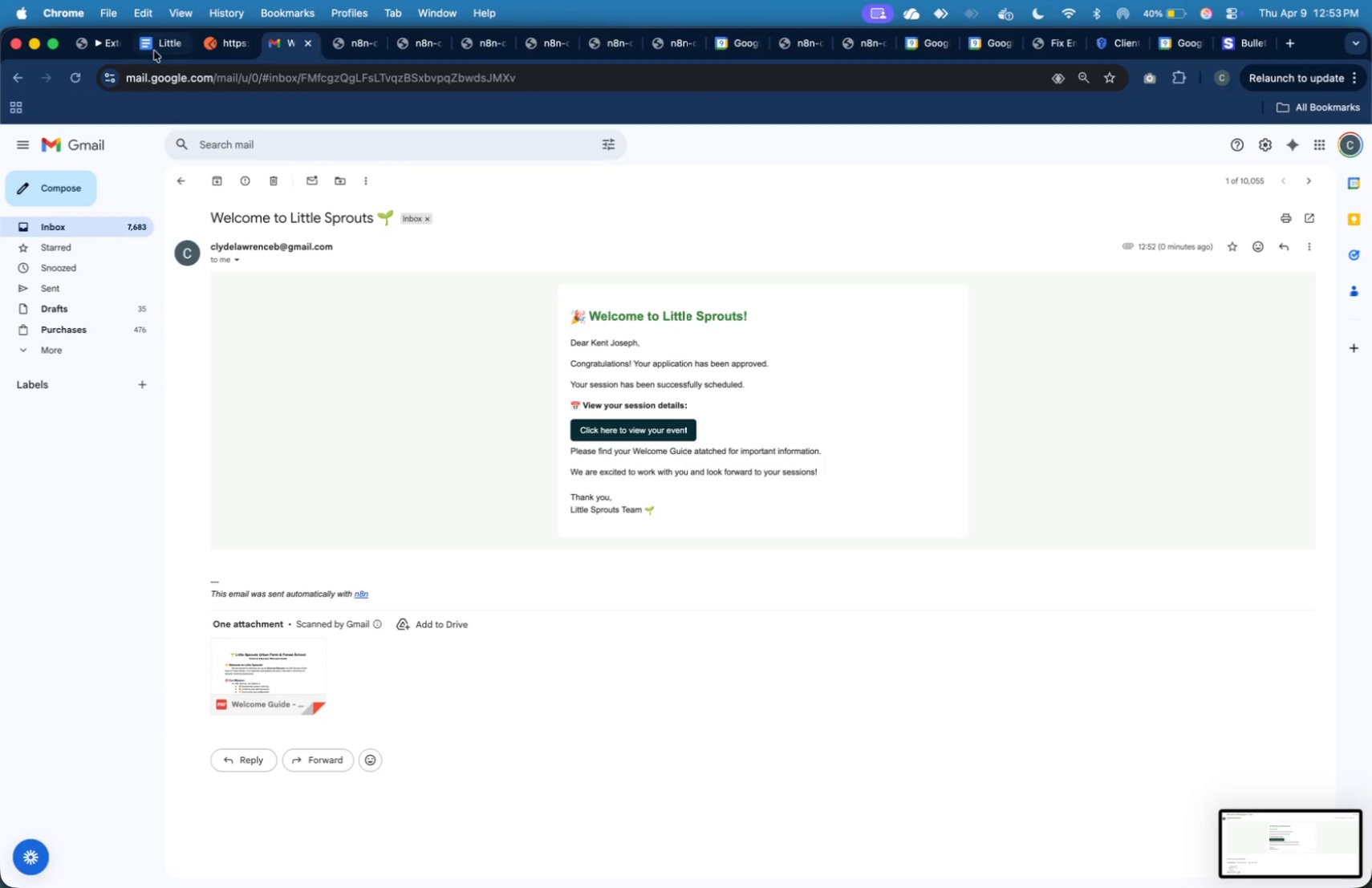 
left_click([154, 51])
 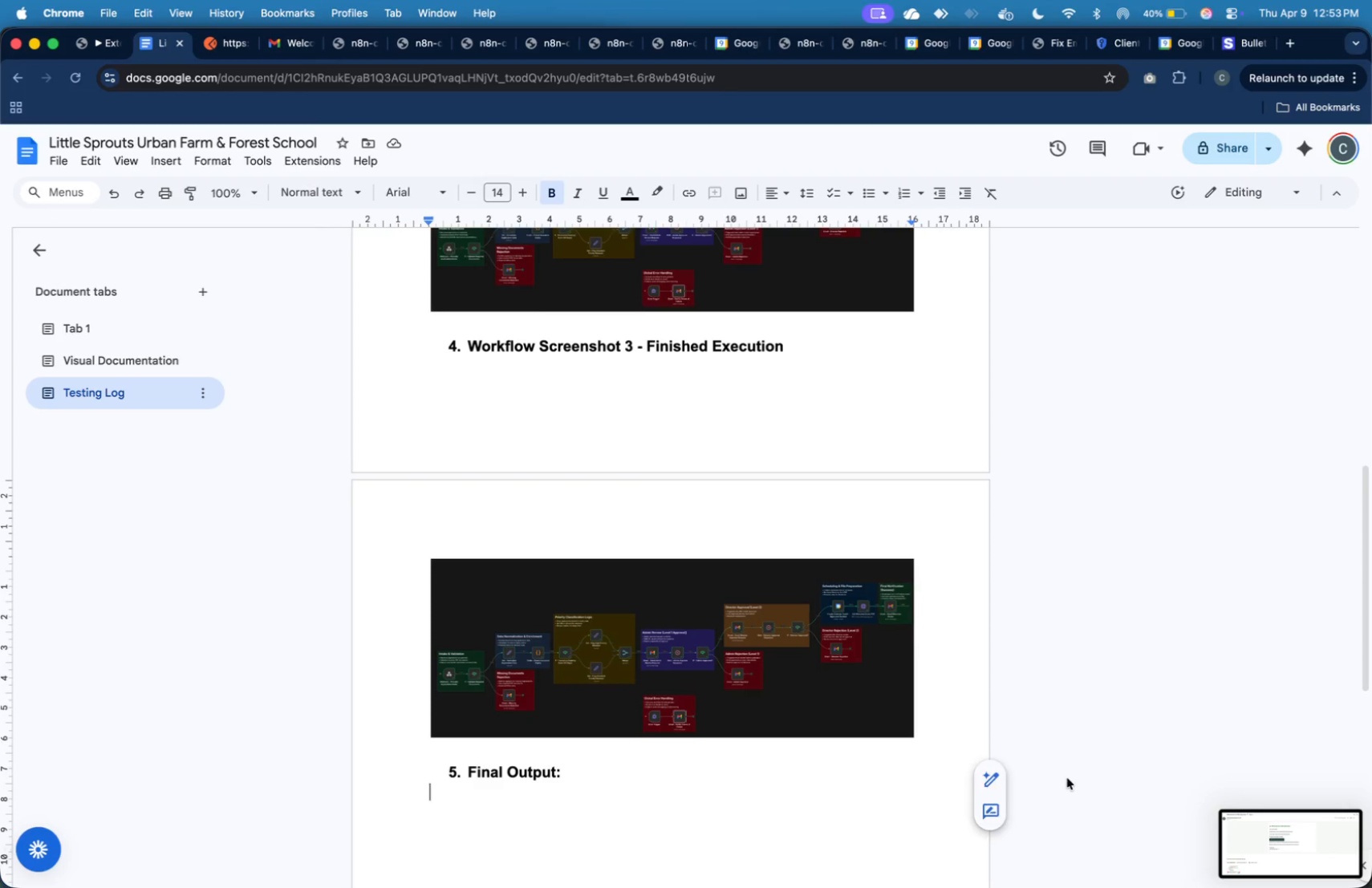 
scroll: coordinate [652, 666], scroll_direction: down, amount: 11.0
 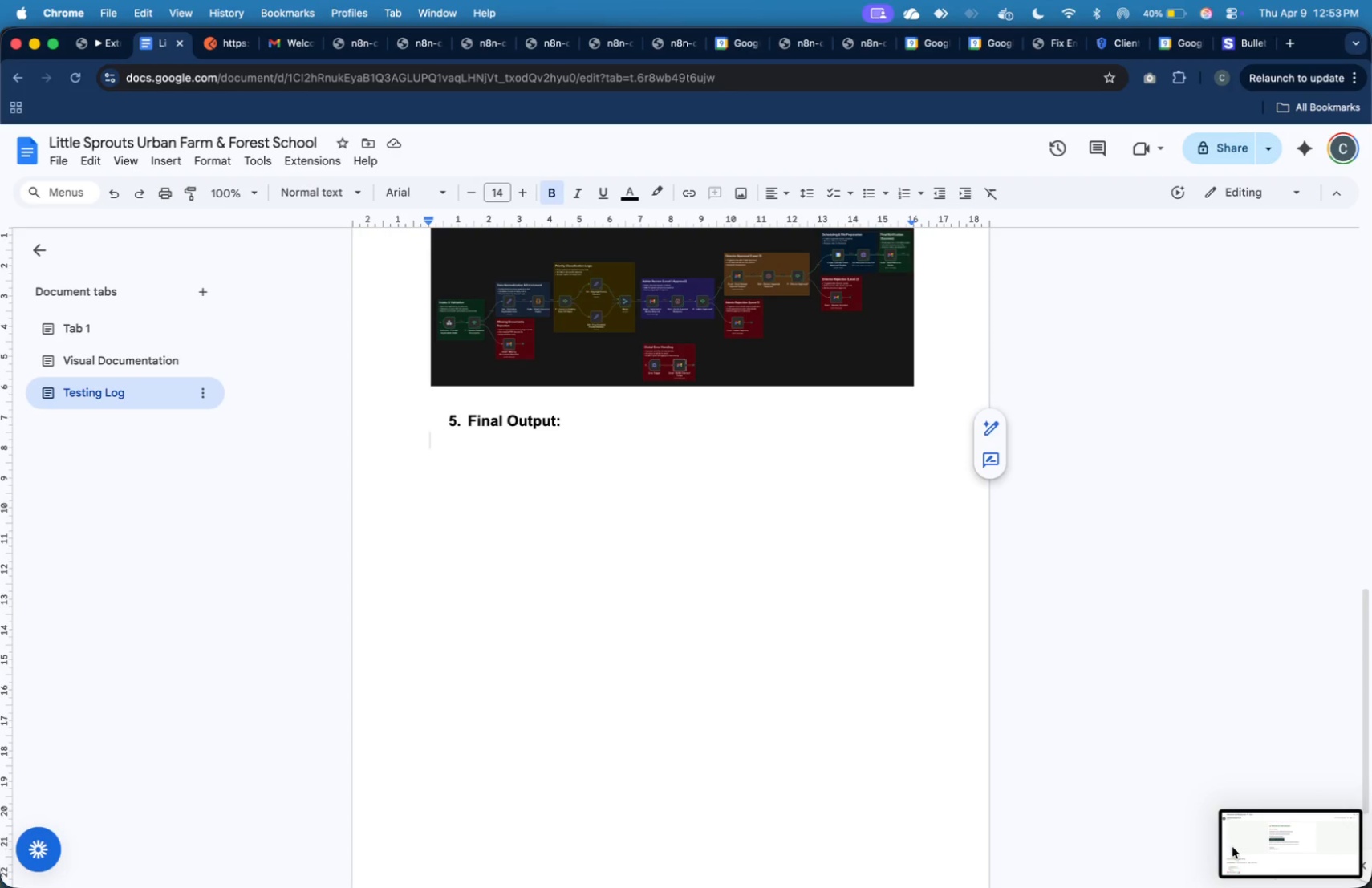 
left_click_drag(start_coordinate=[1258, 853], to_coordinate=[763, 549])
 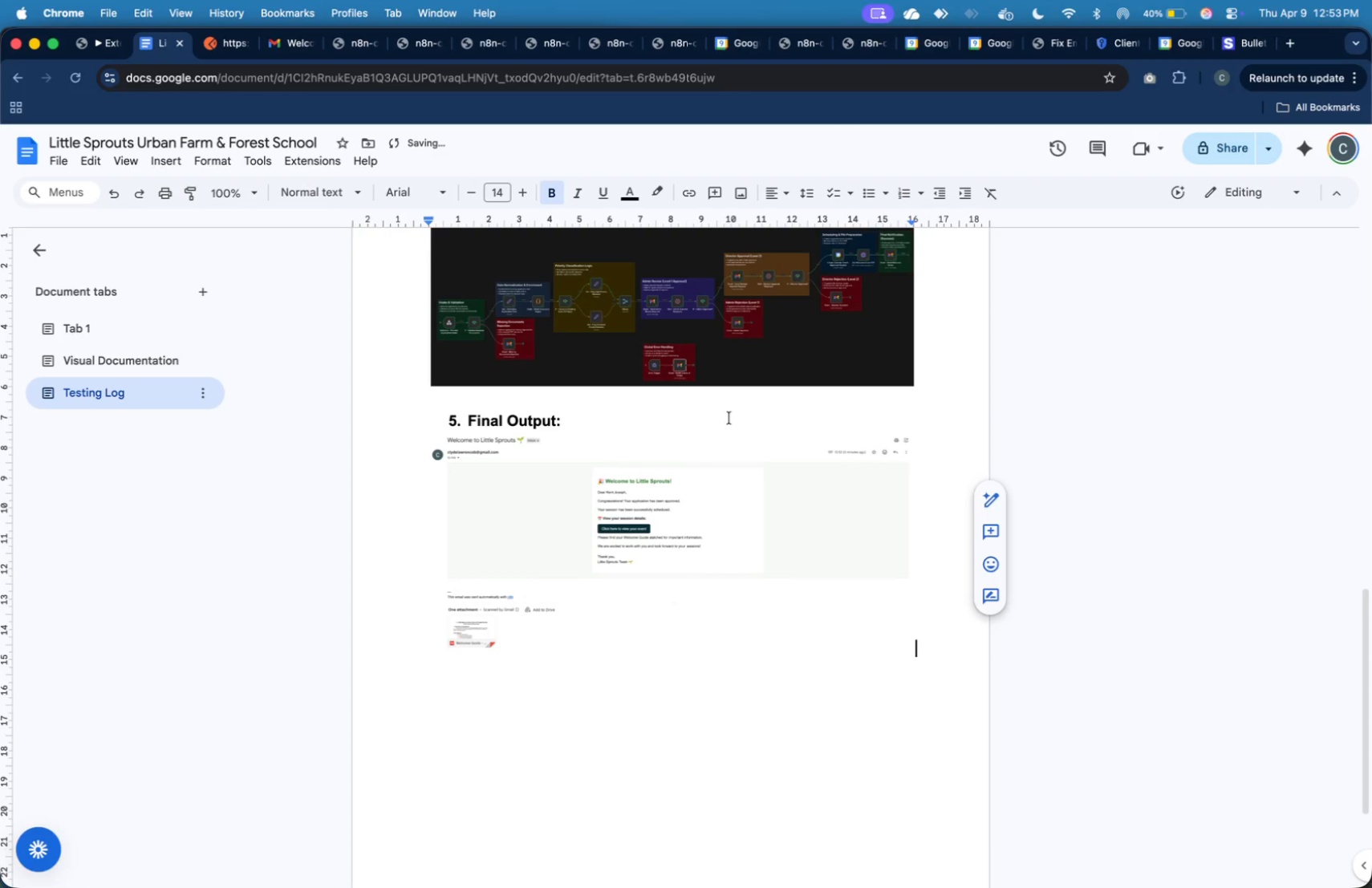 
key(Enter)
 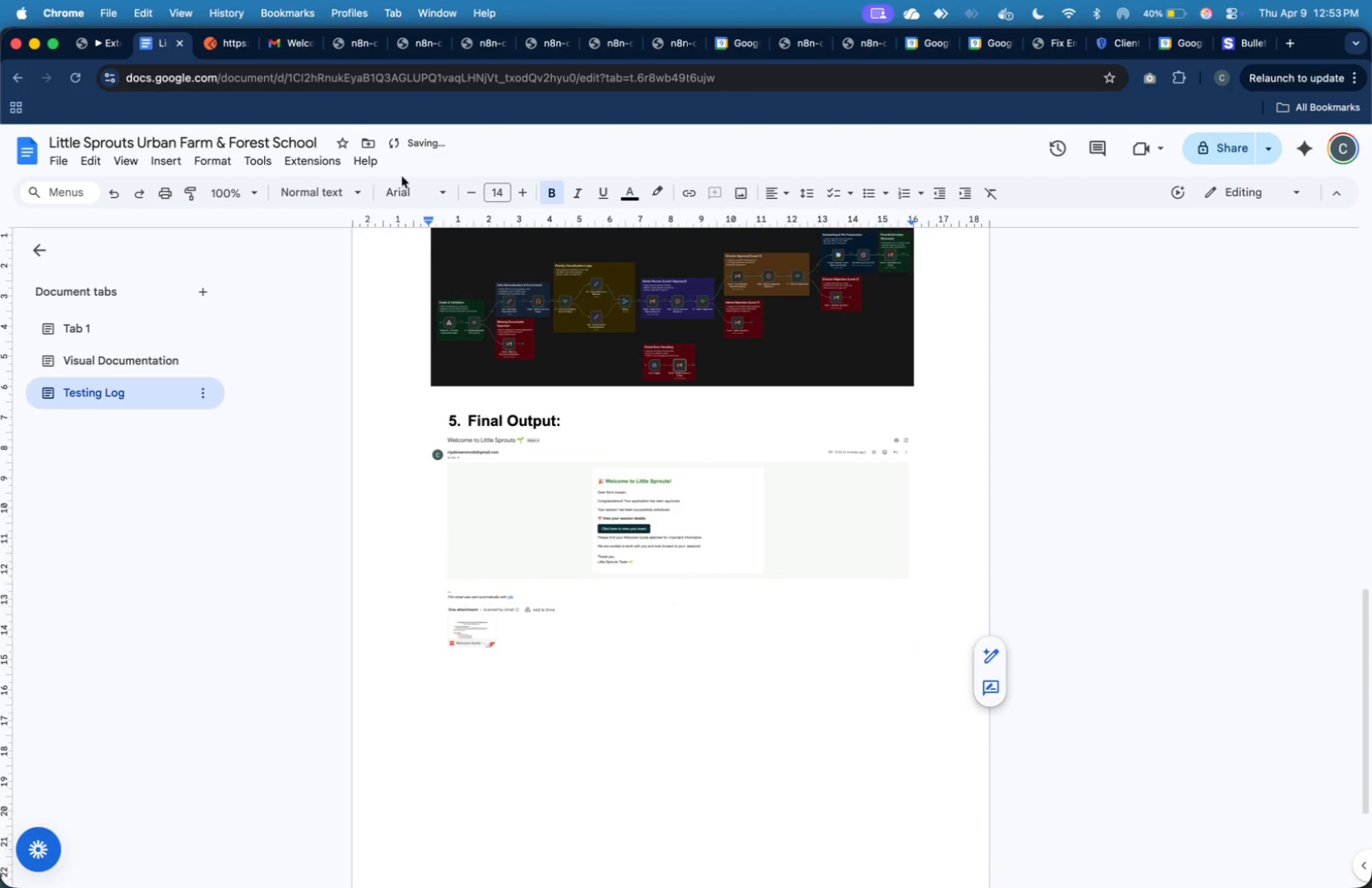 
mouse_move([255, 50])
 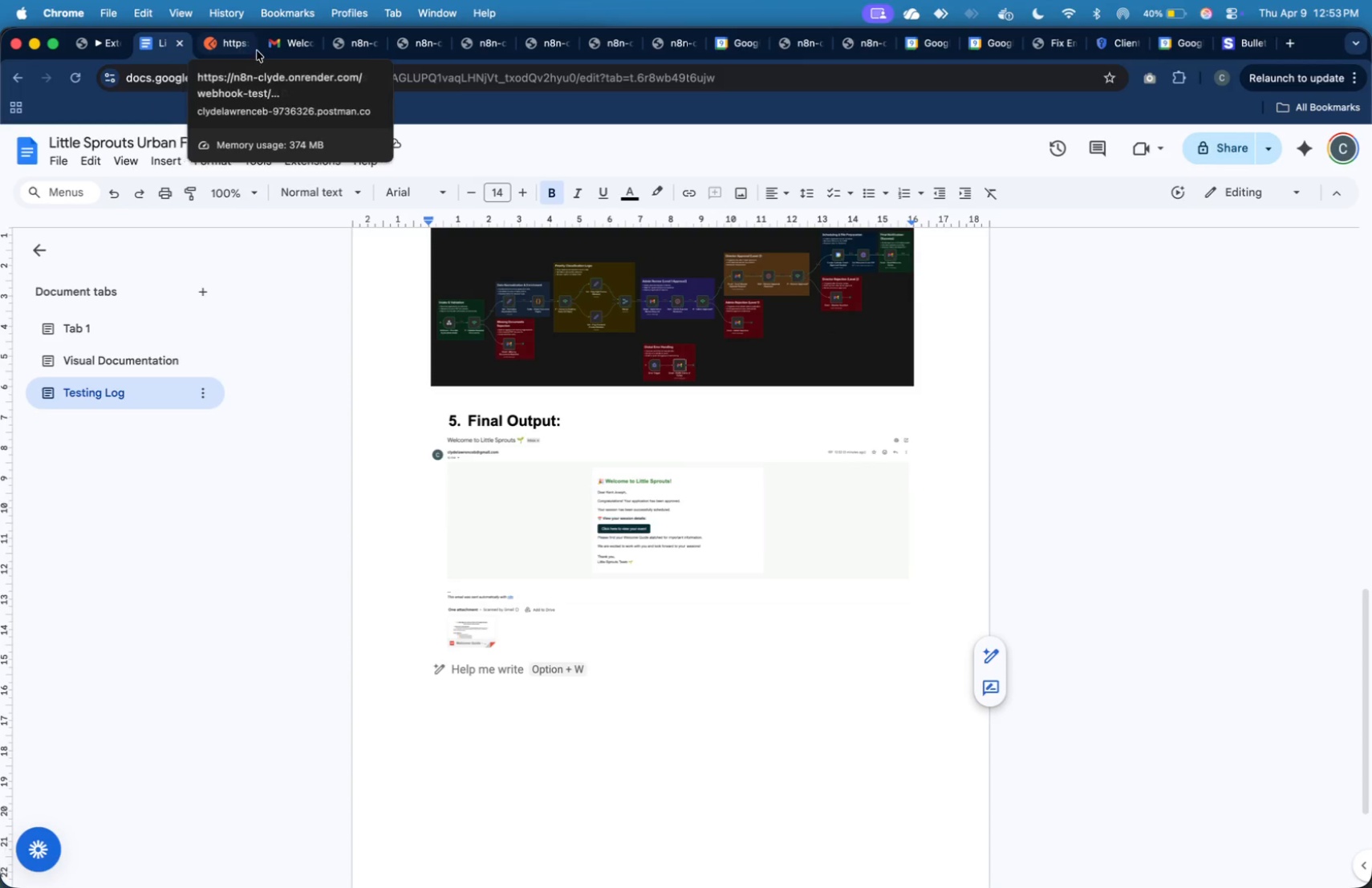 
left_click([285, 51])
 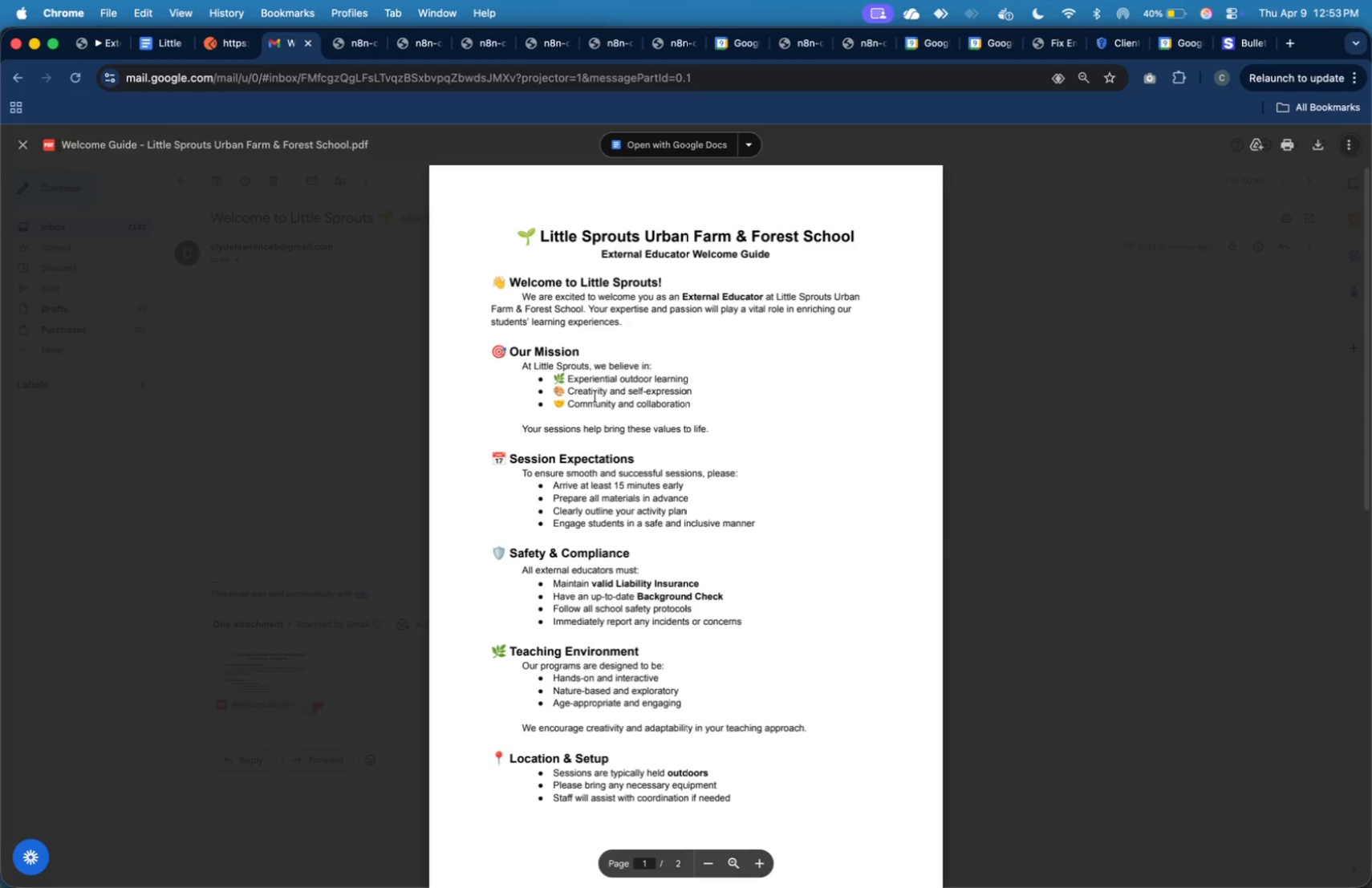 
key(Meta+Shift+4)
 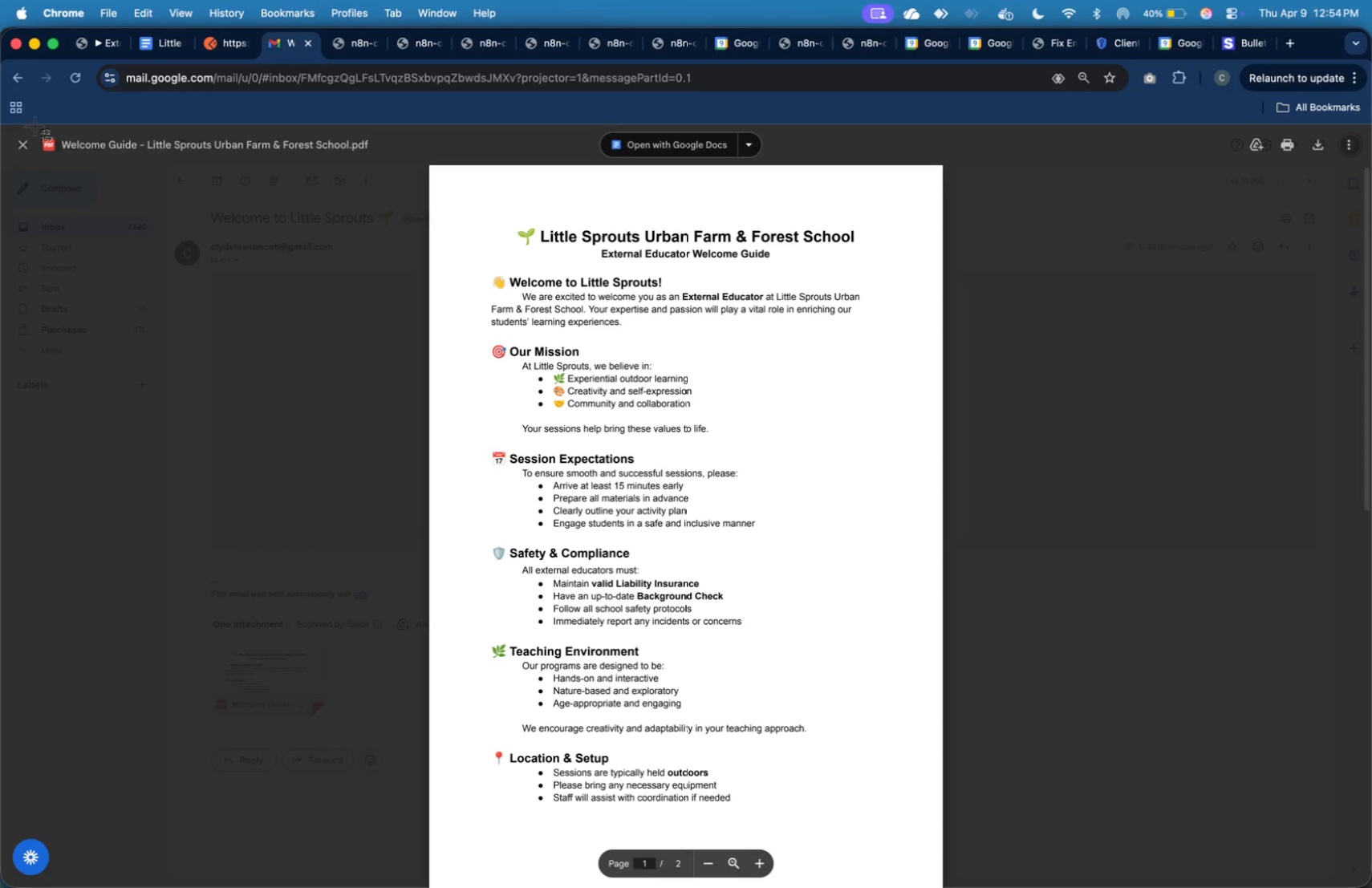 
left_click_drag(start_coordinate=[10, 125], to_coordinate=[950, 825])
 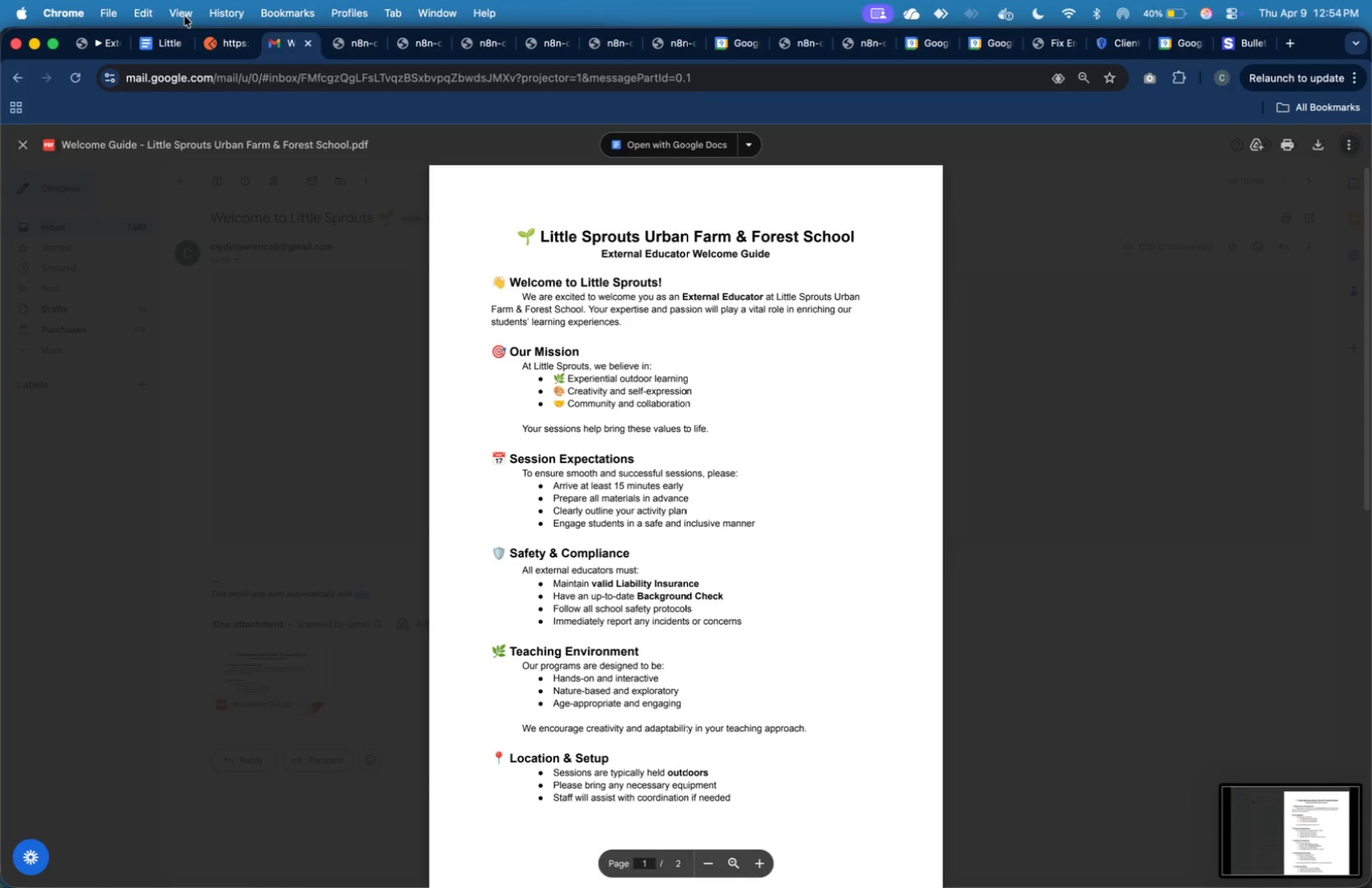 
left_click([164, 38])
 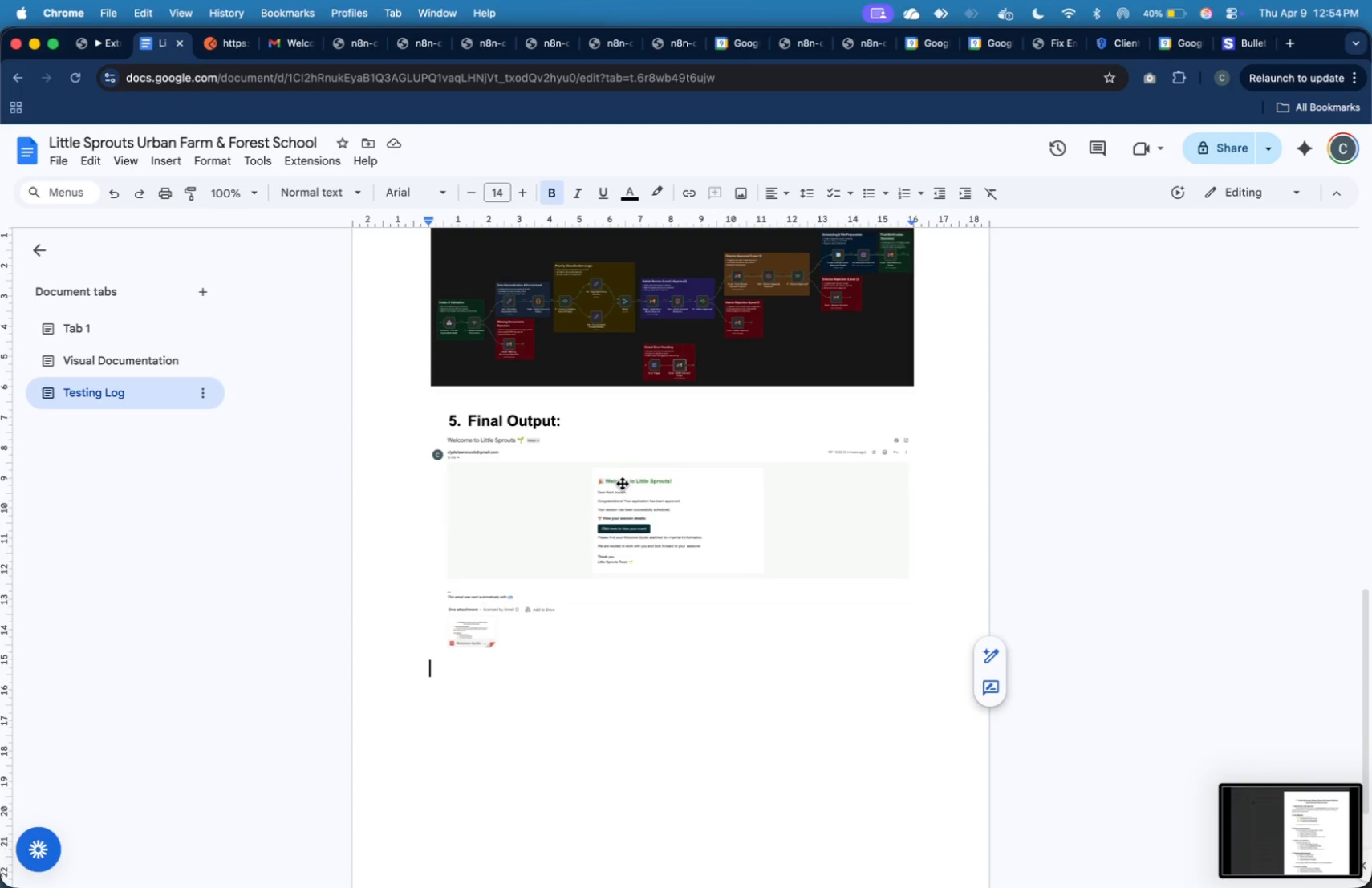 
scroll: coordinate [623, 485], scroll_direction: down, amount: 10.0
 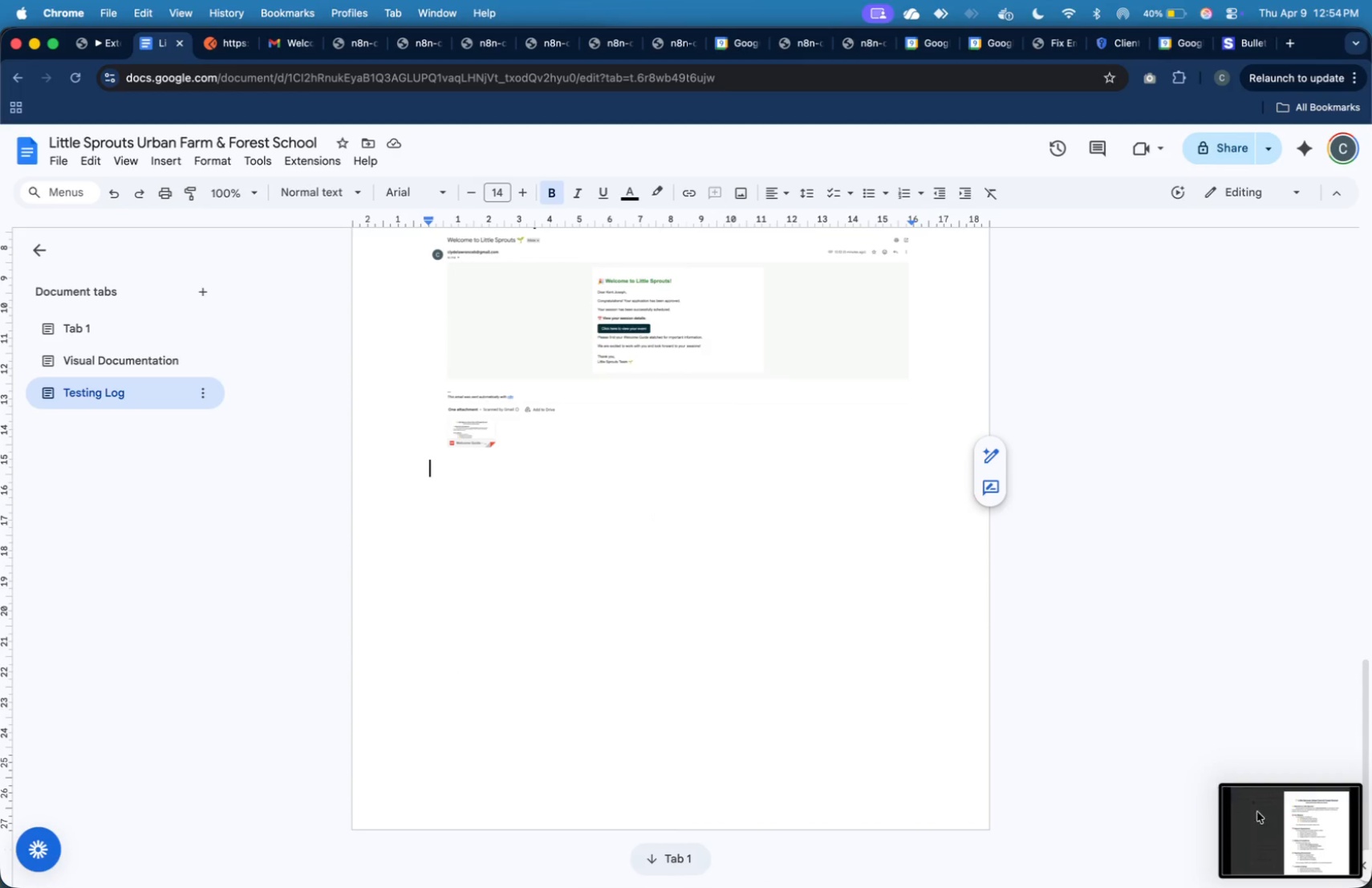 
left_click_drag(start_coordinate=[1286, 830], to_coordinate=[787, 588])
 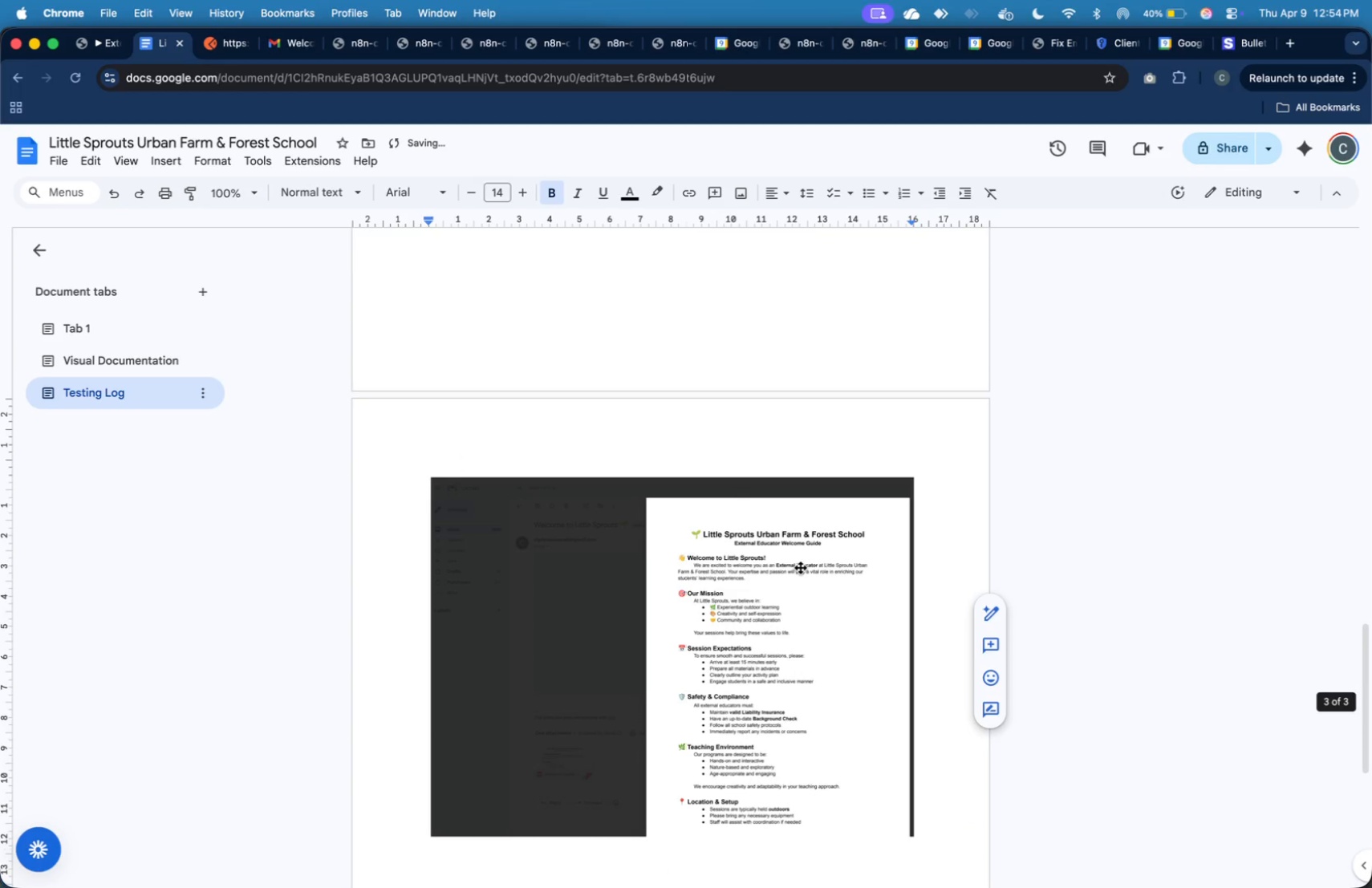 
scroll: coordinate [801, 568], scroll_direction: up, amount: 4.0
 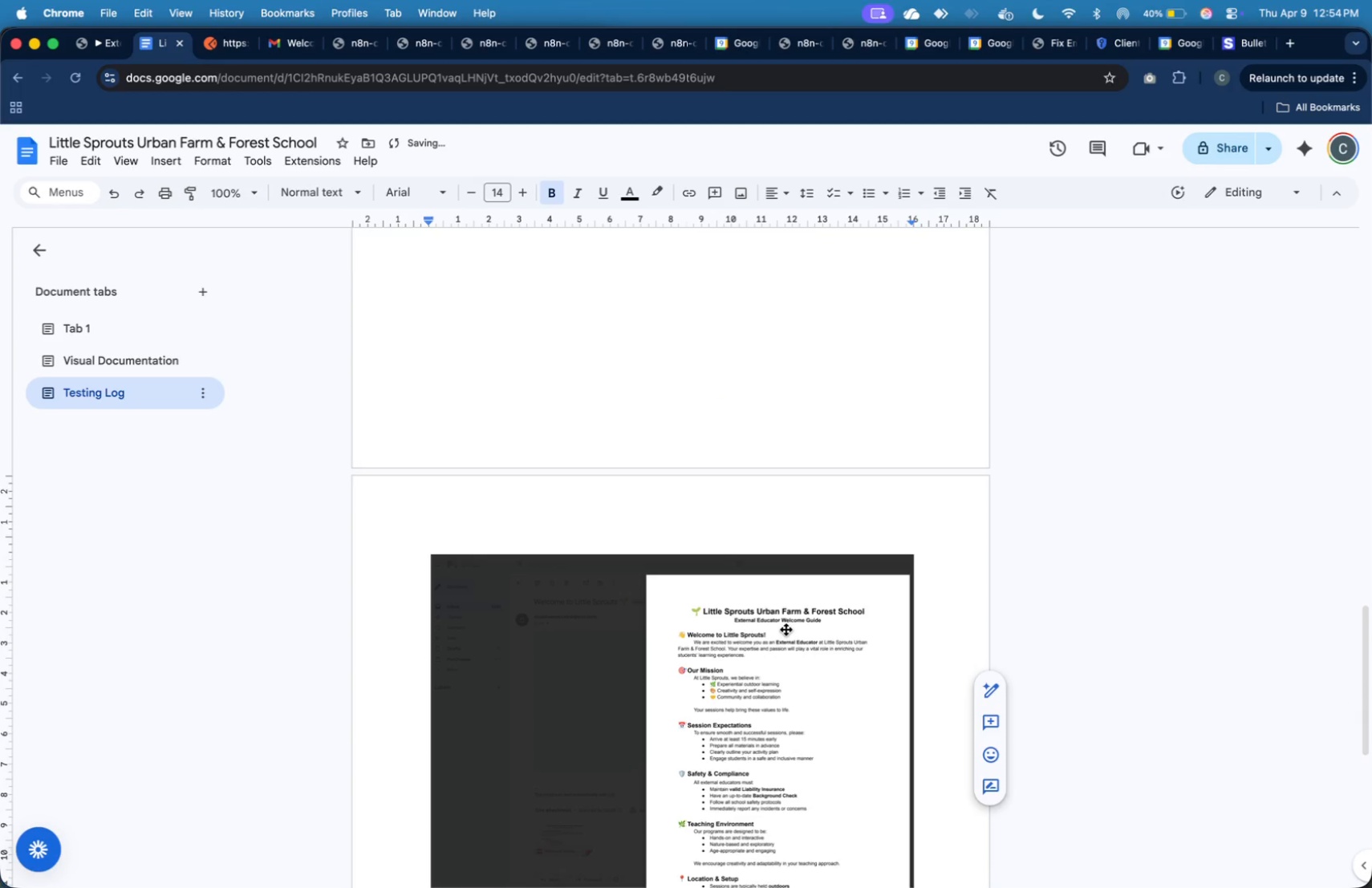 
scroll: coordinate [804, 637], scroll_direction: down, amount: 10.0
 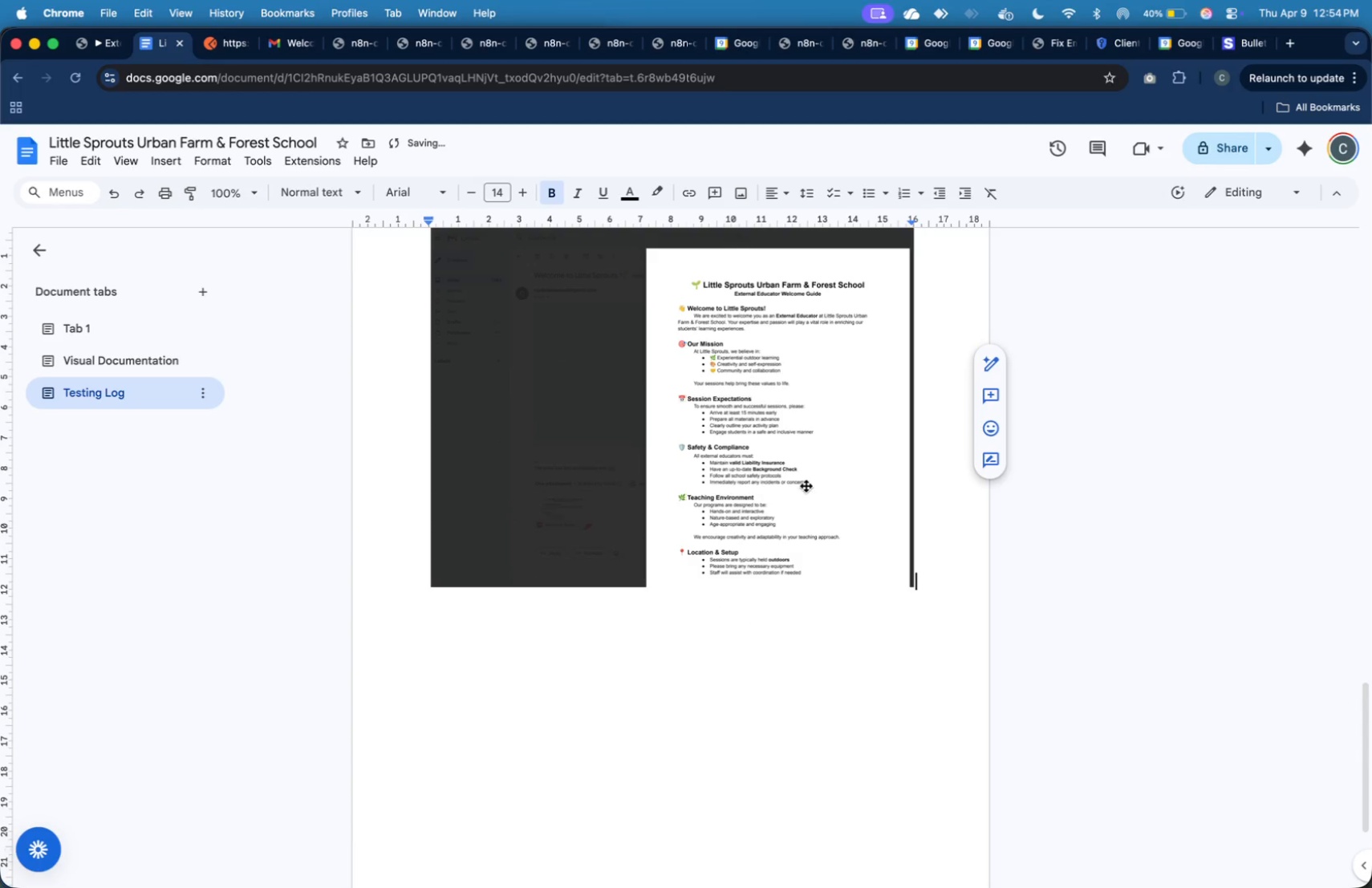 
left_click([806, 477])
 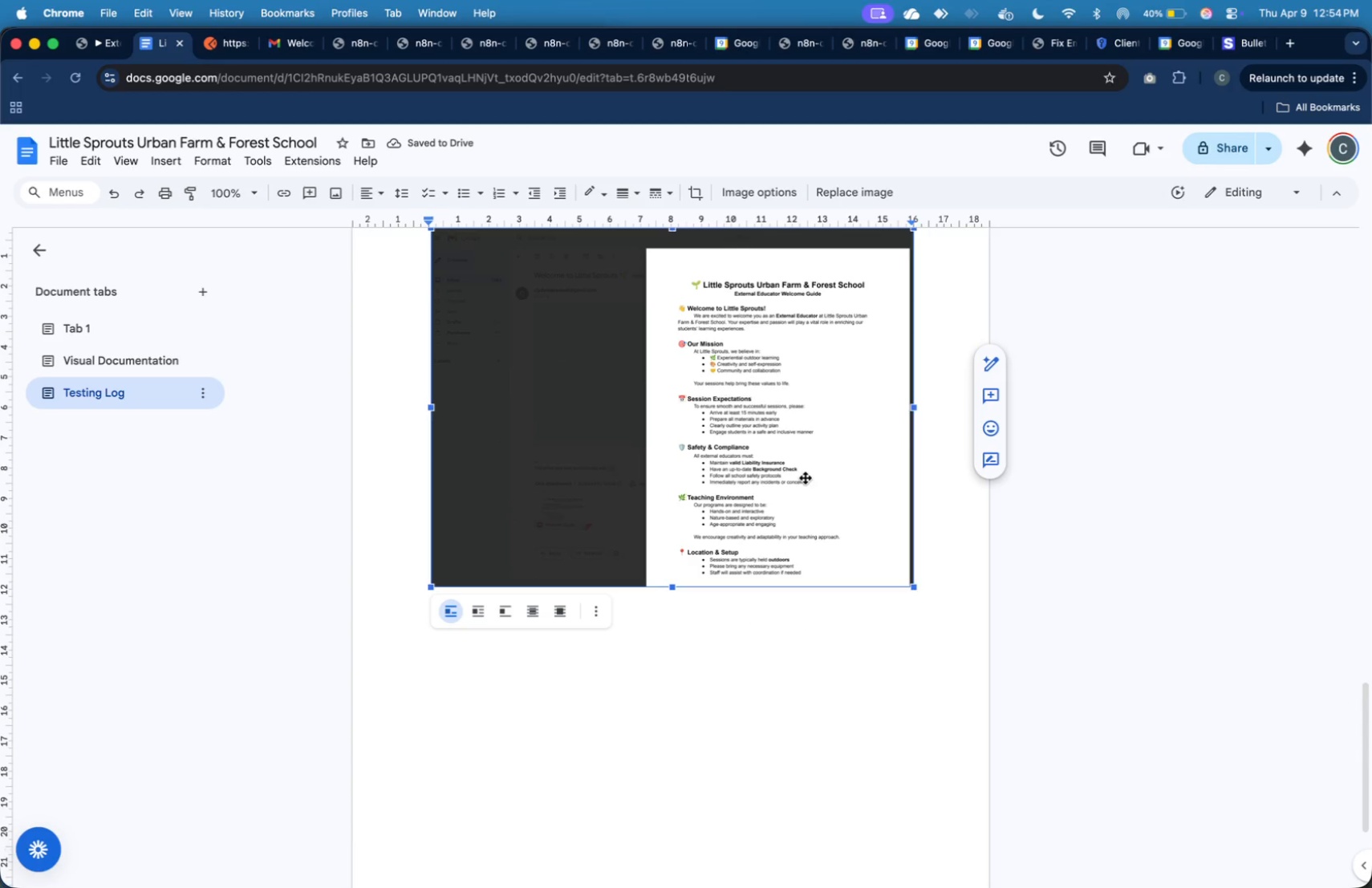 
scroll: coordinate [806, 486], scroll_direction: up, amount: 5.0
 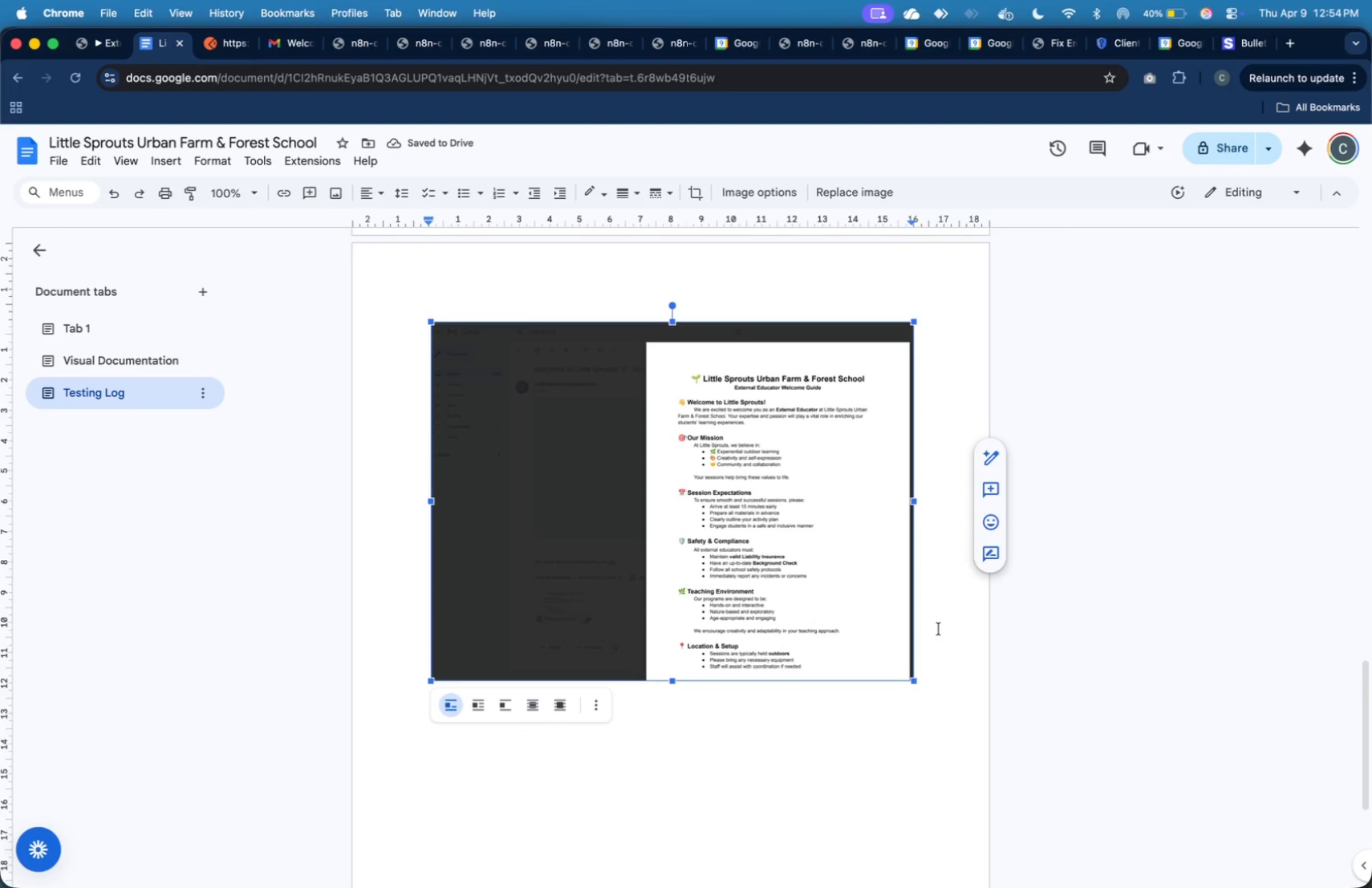 
left_click([939, 629])
 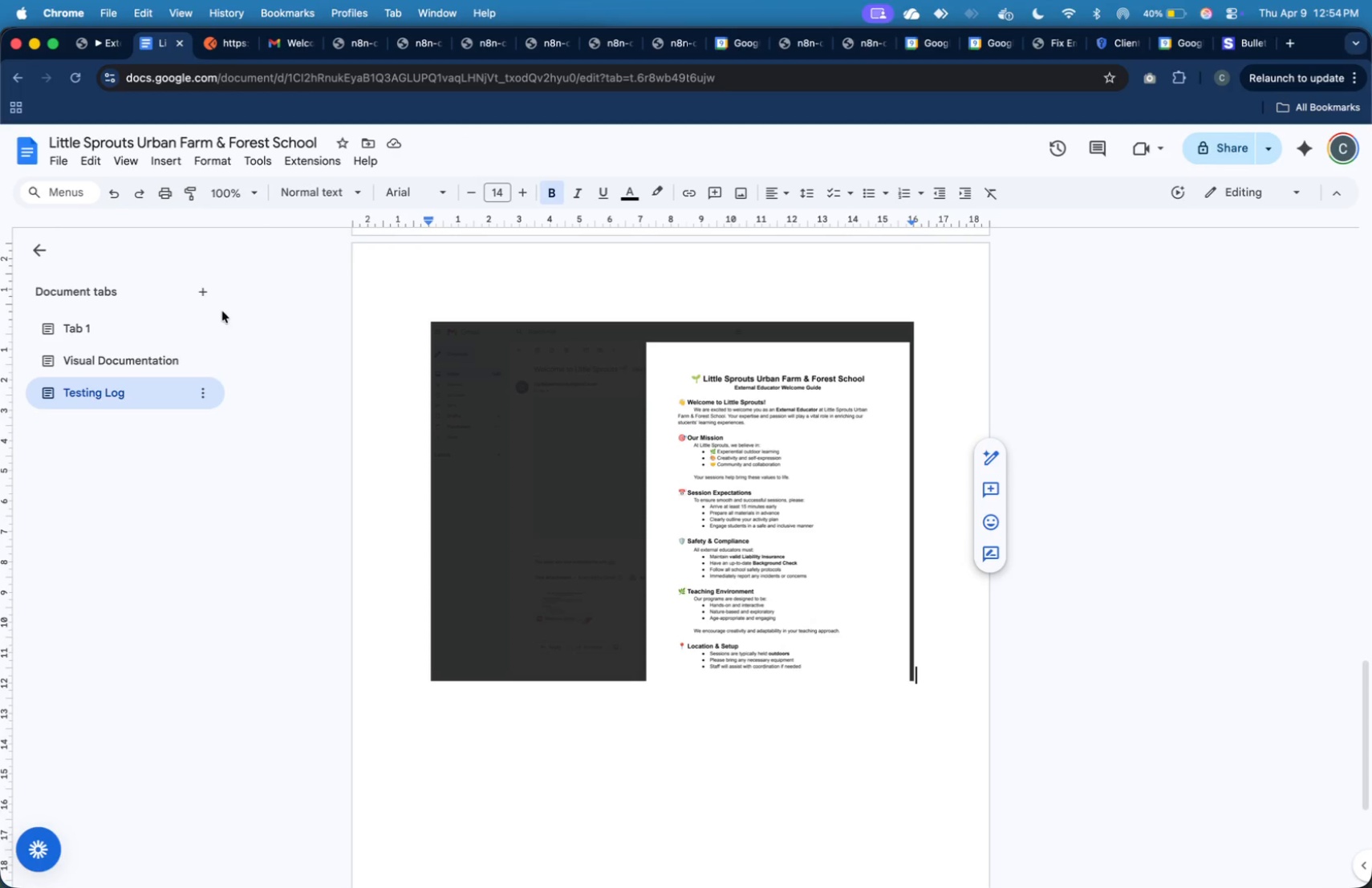 
wait(7.09)
 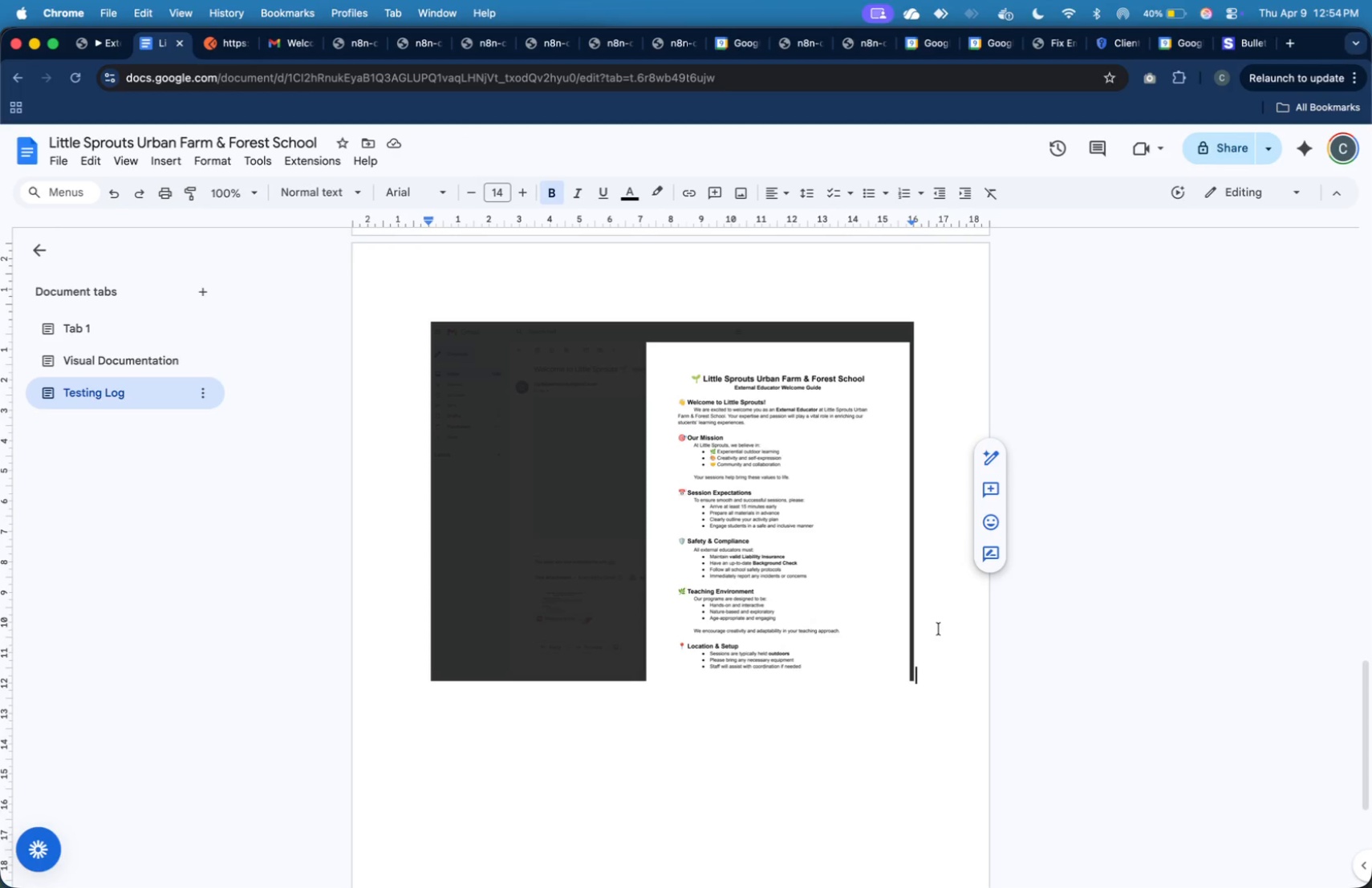 
left_click([205, 420])
 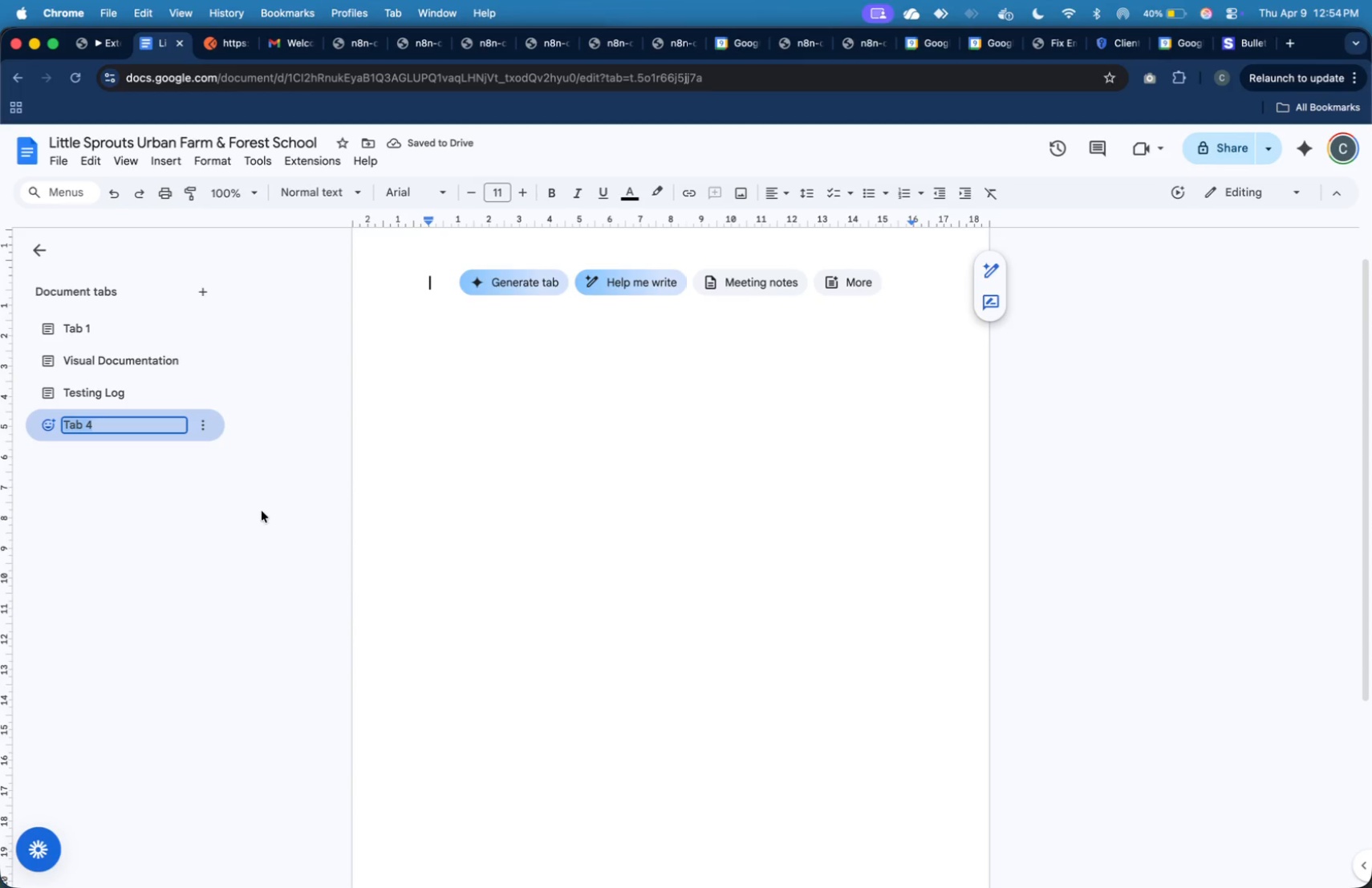 
key(Meta+CommandLeft)
 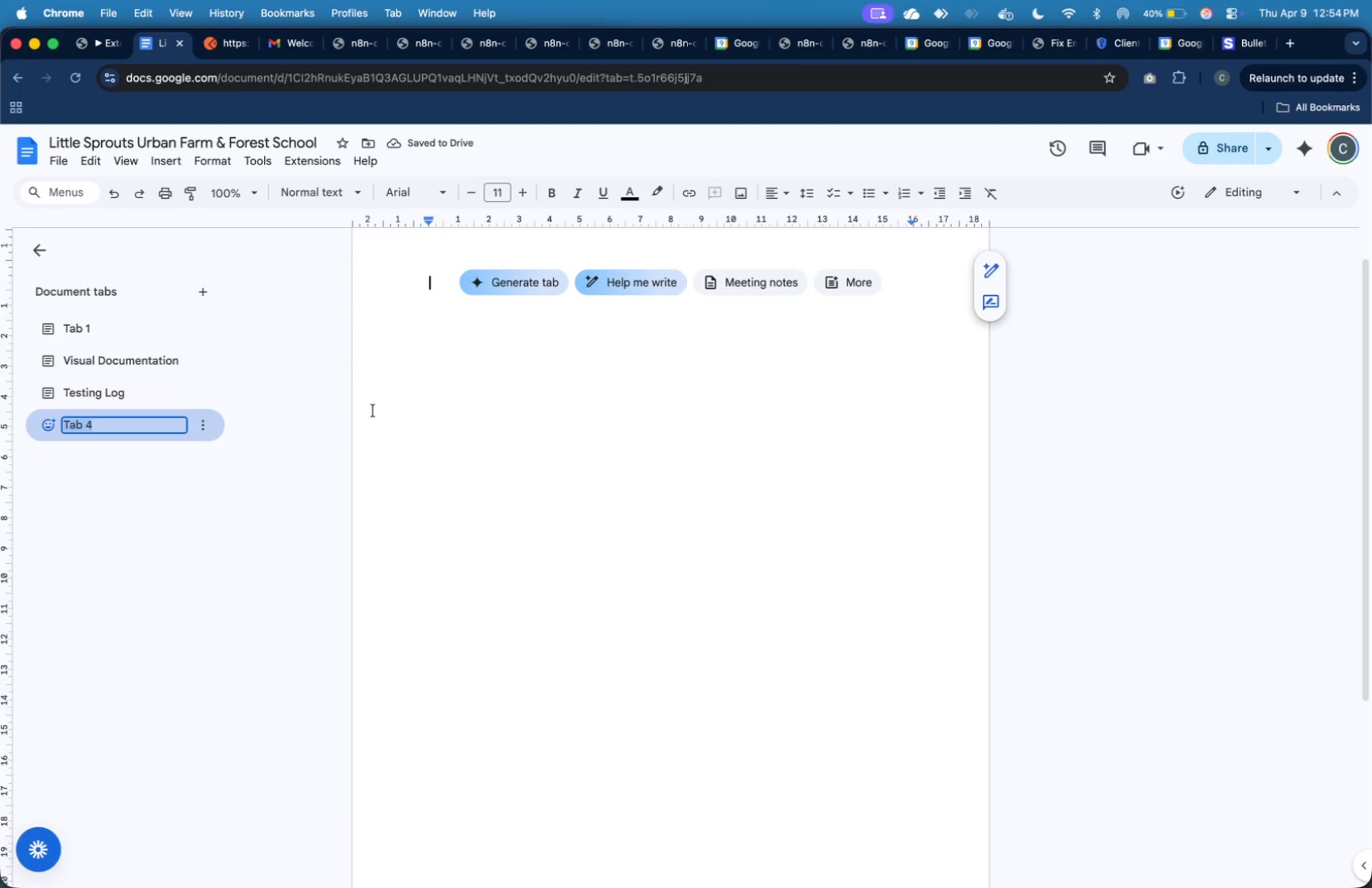 
key(Meta+Tab)